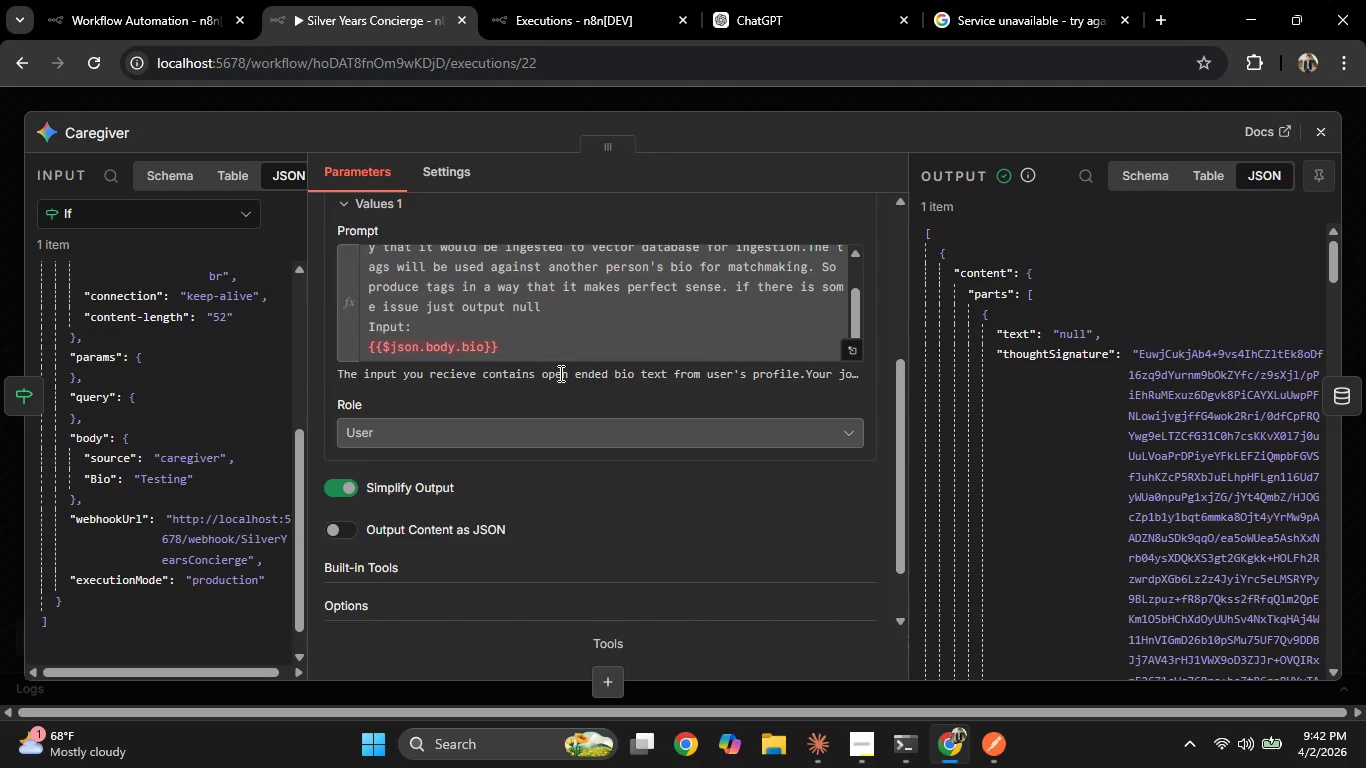 
wait(22.65)
 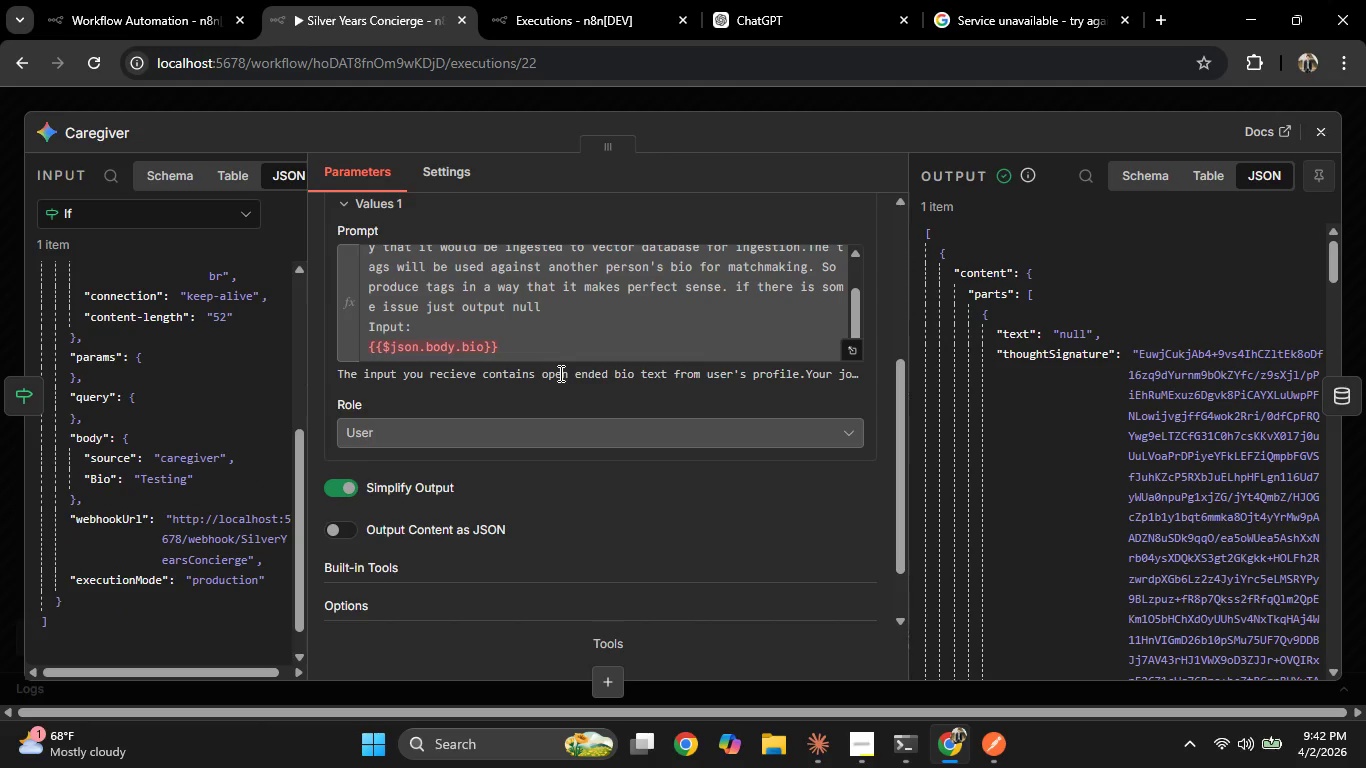 
left_click([210, 0])
 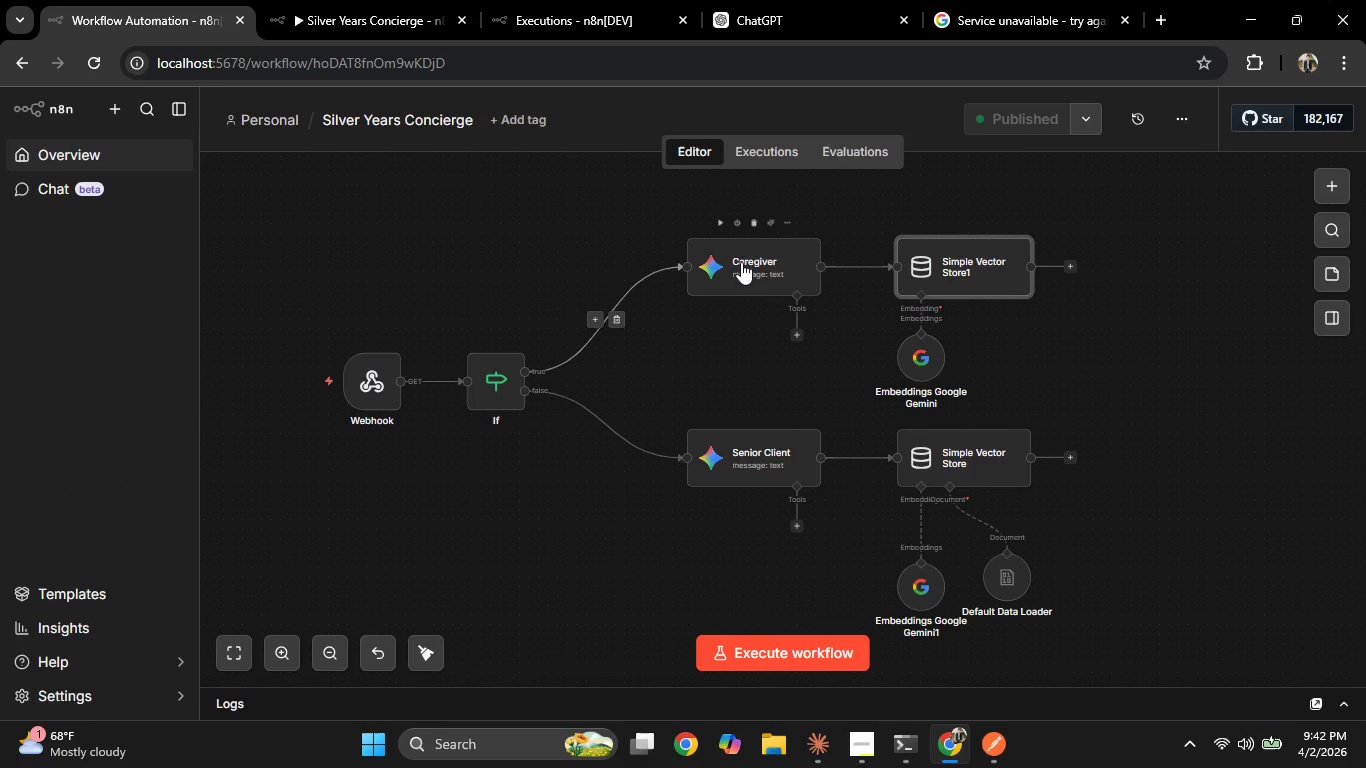 
double_click([736, 255])
 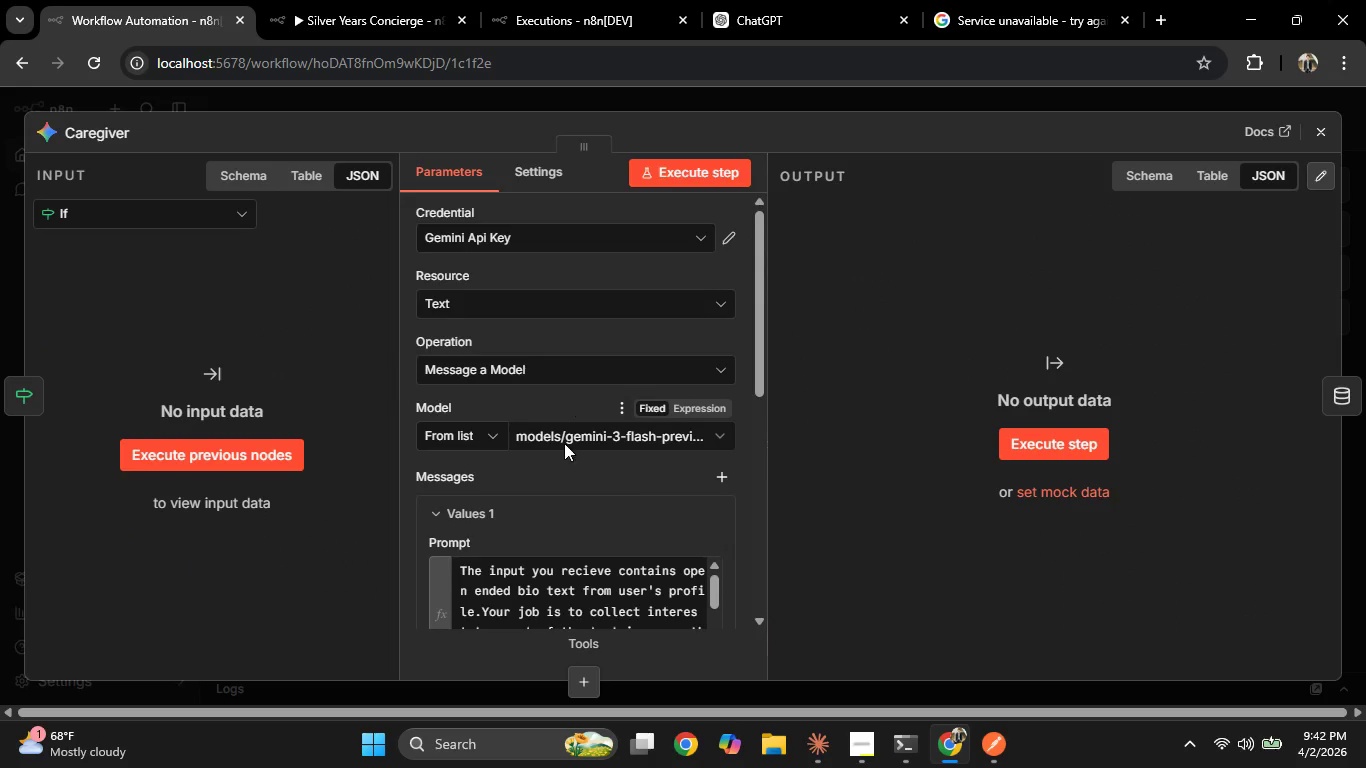 
scroll: coordinate [602, 587], scroll_direction: down, amount: 7.0
 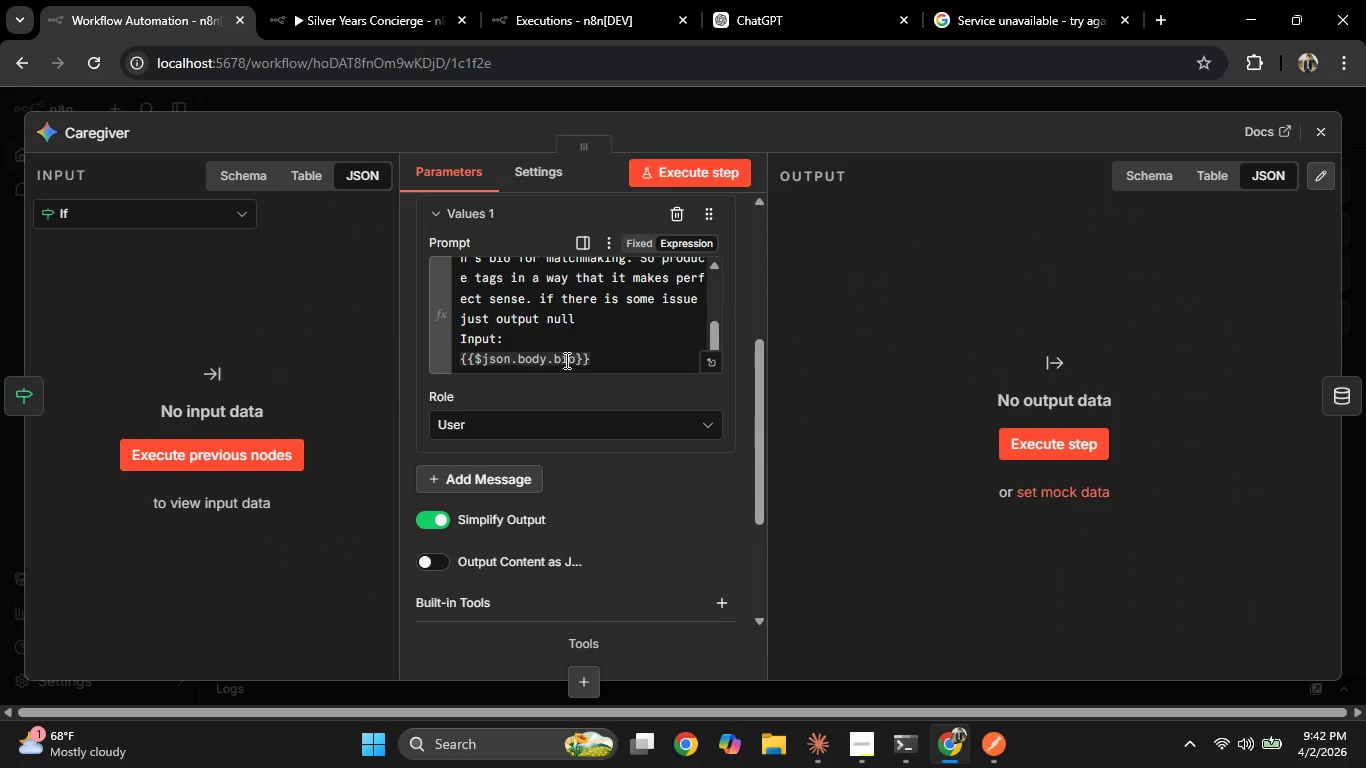 
left_click([557, 359])
 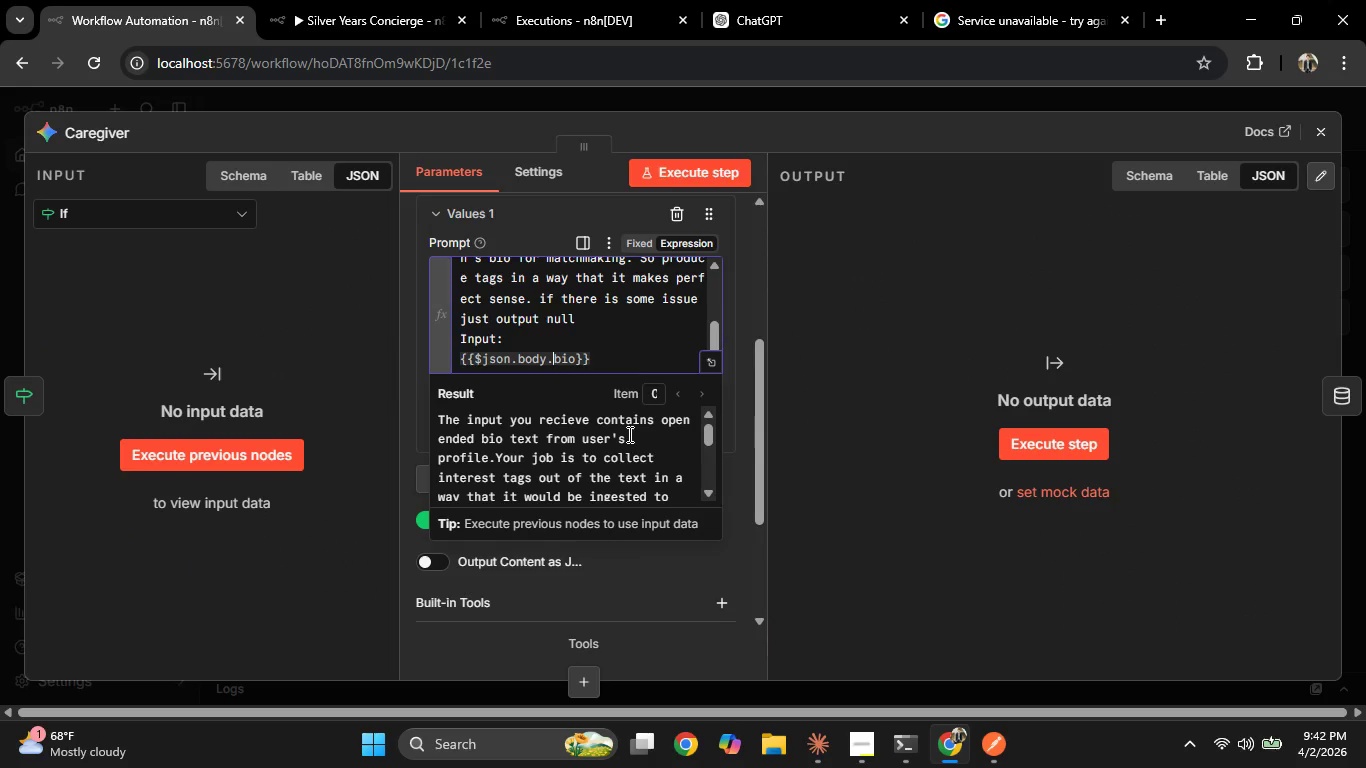 
key(ArrowRight)
 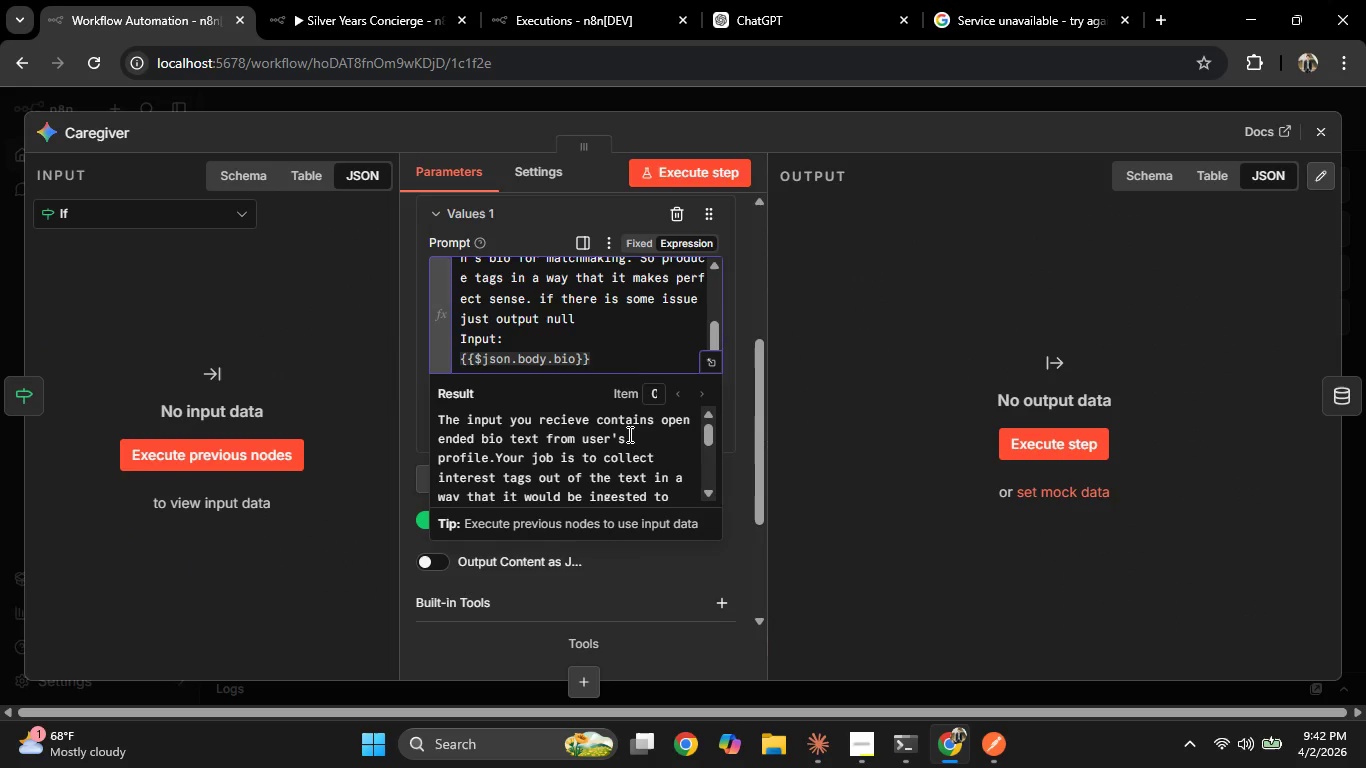 
key(Backspace)
 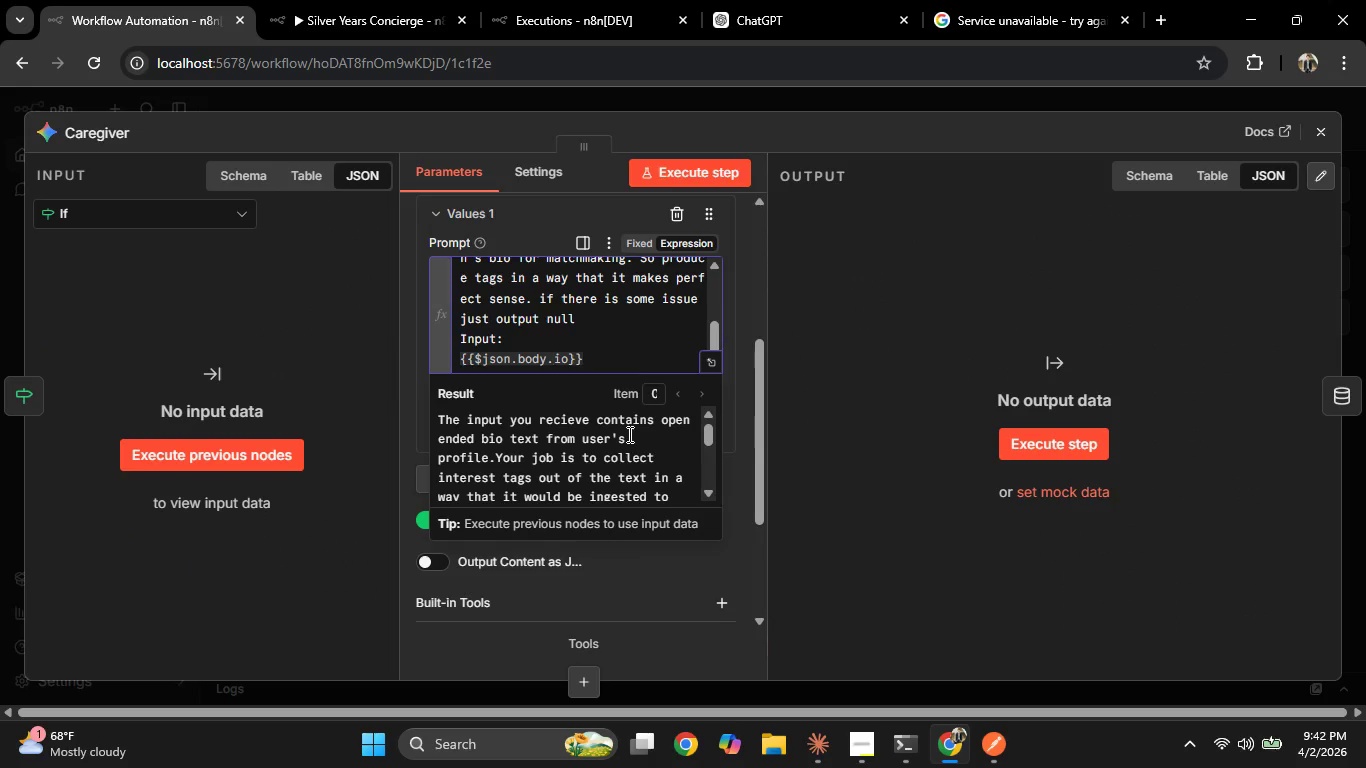 
key(Shift+B)
 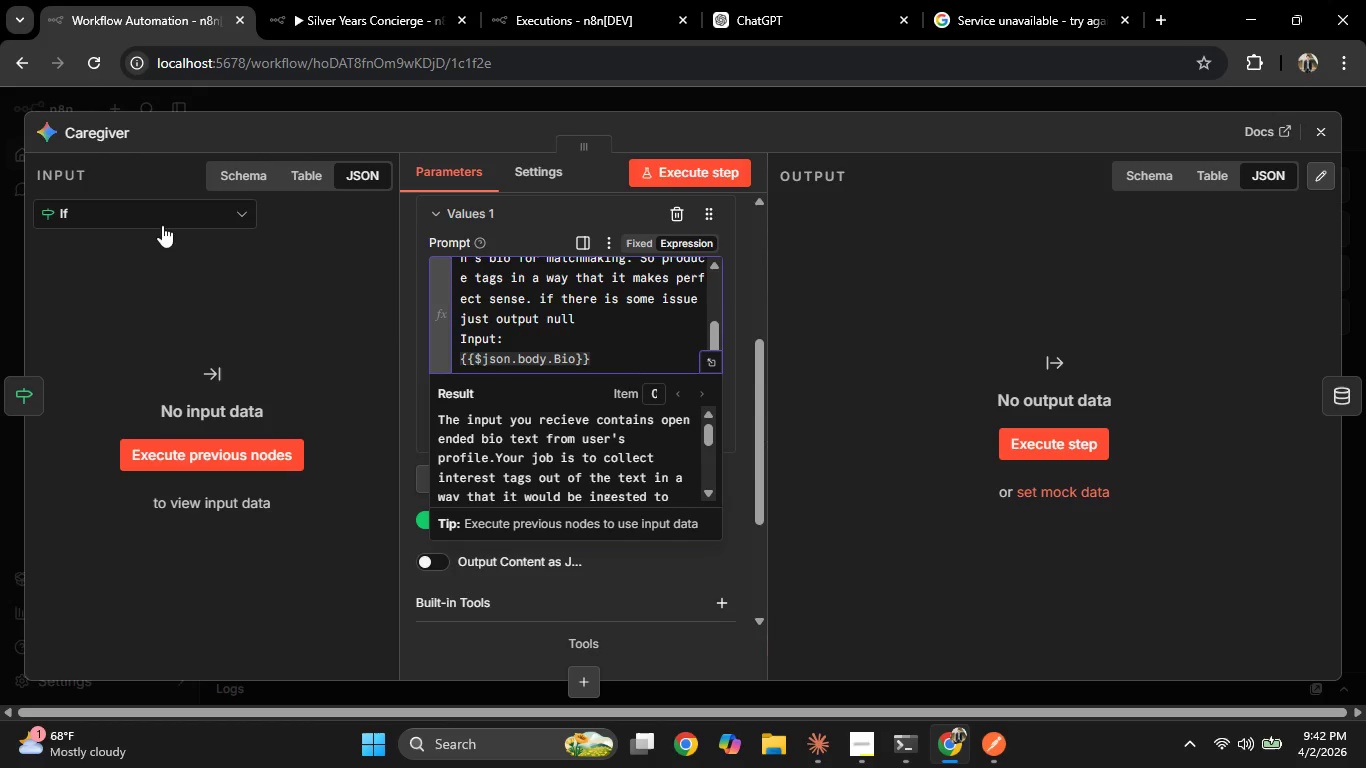 
left_click([0, 255])
 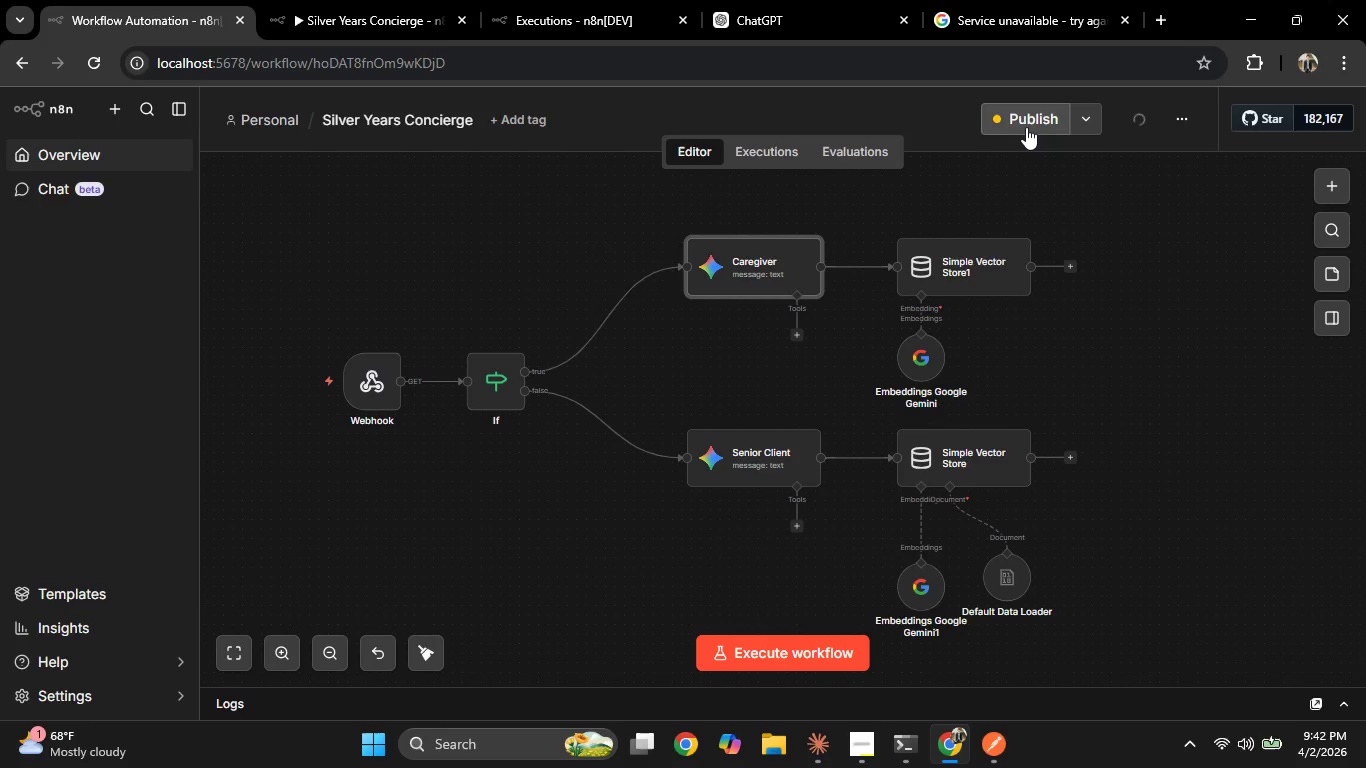 
left_click([1026, 127])
 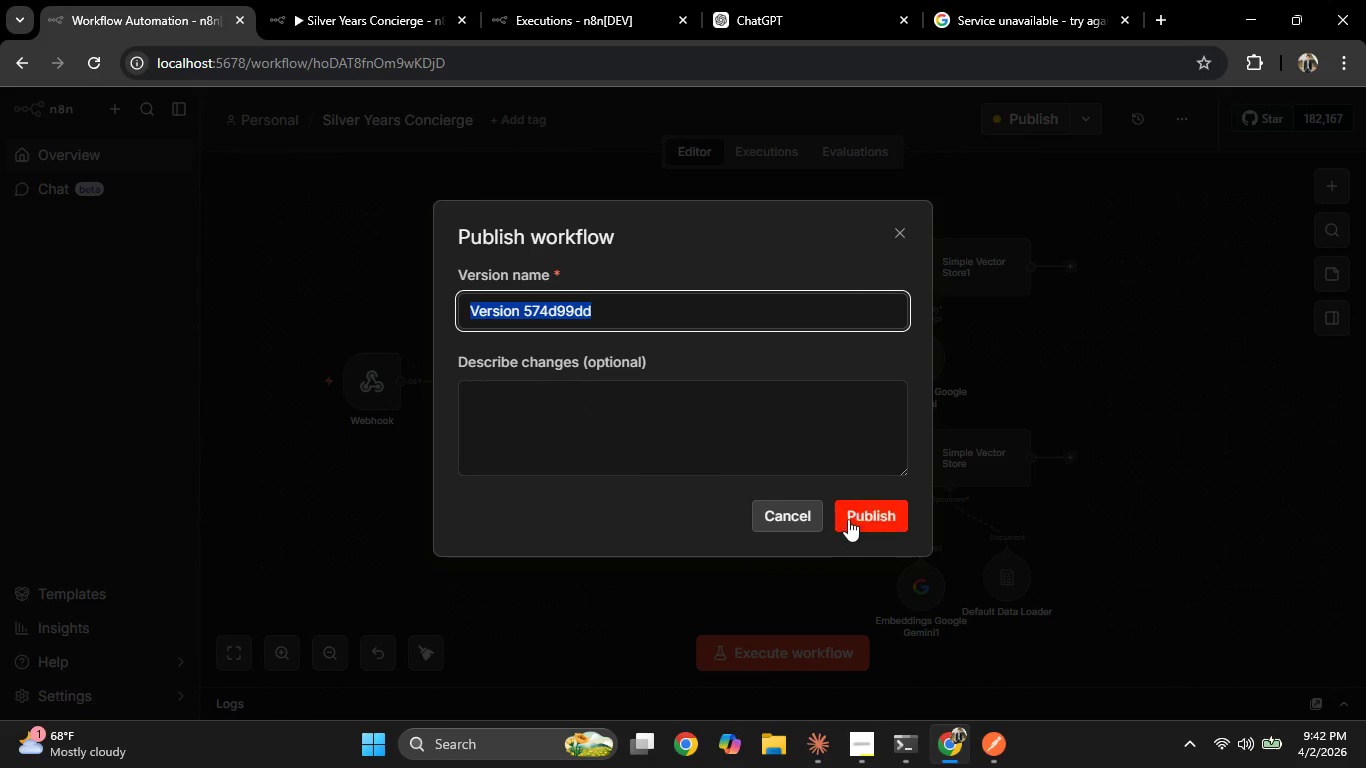 
left_click([863, 515])
 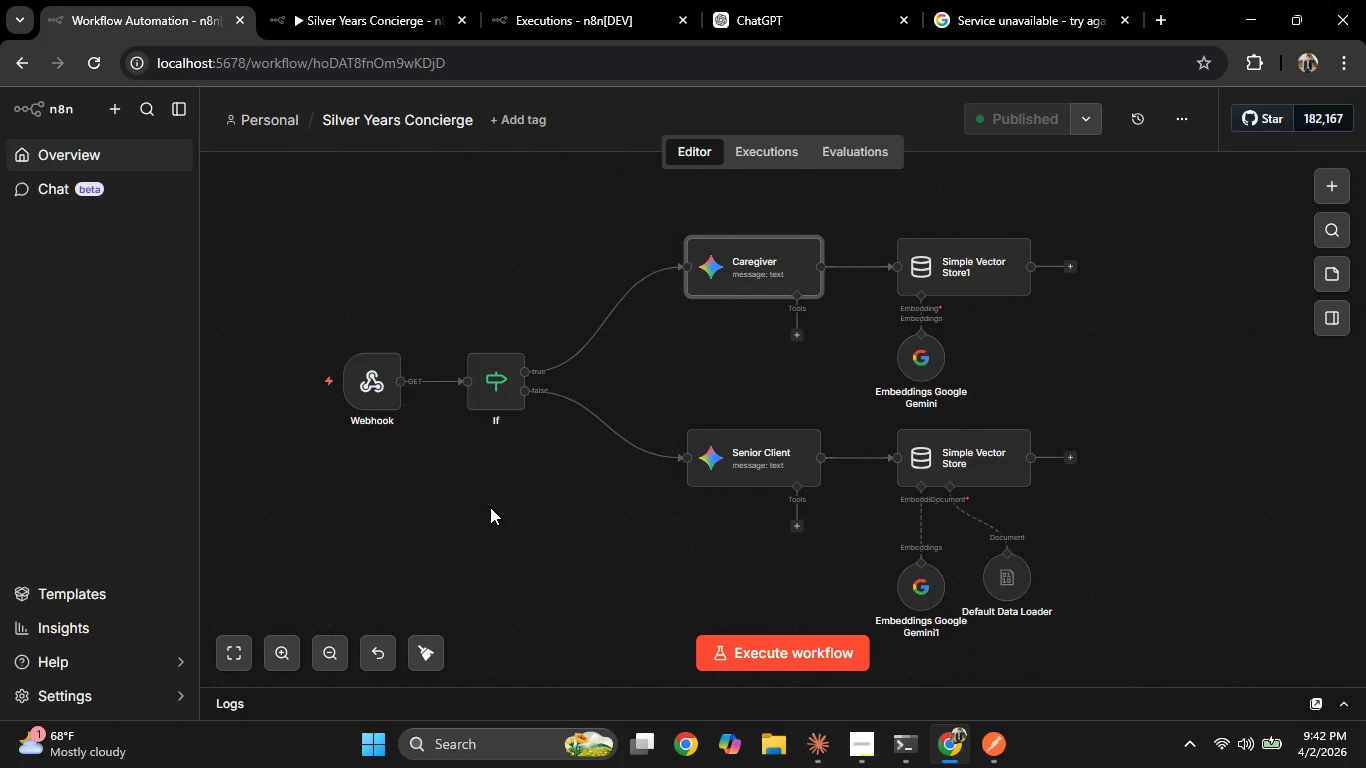 
wait(17.31)
 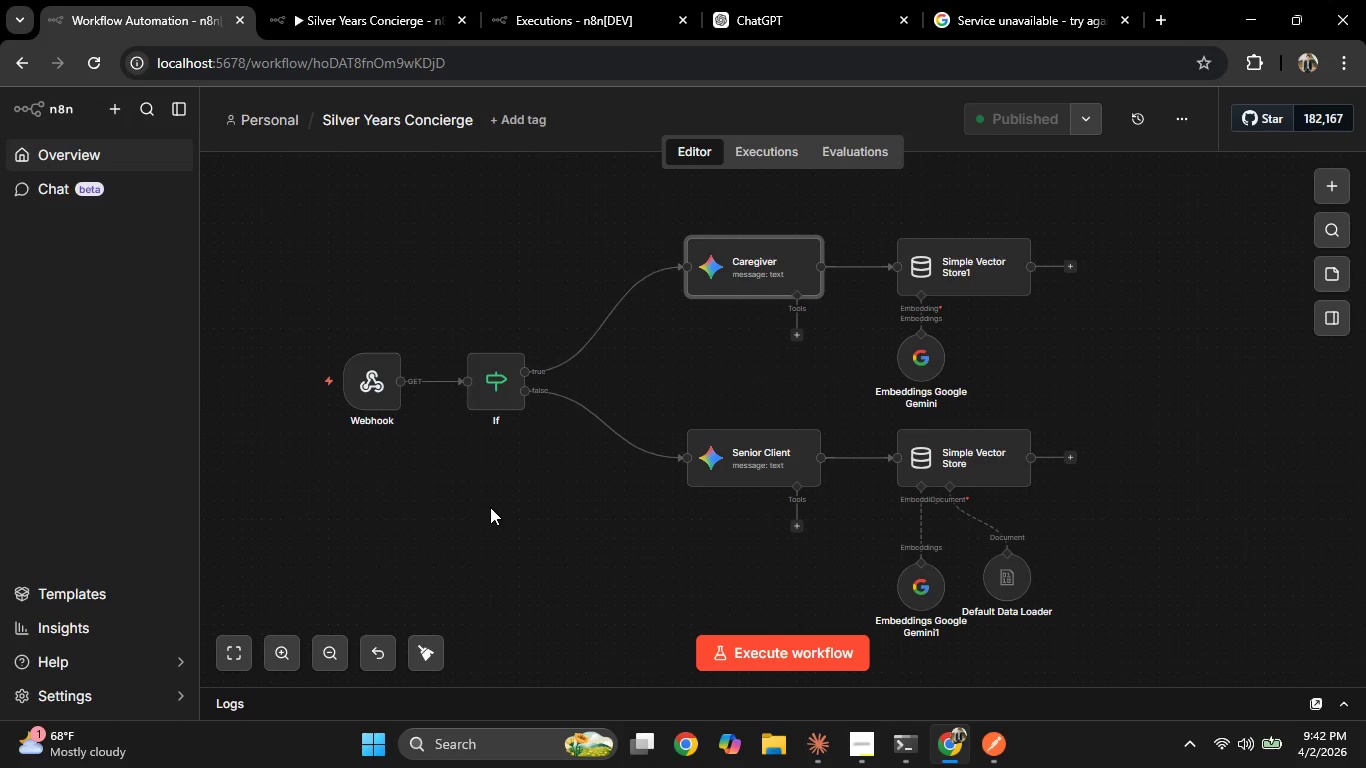 
left_click([466, 0])
 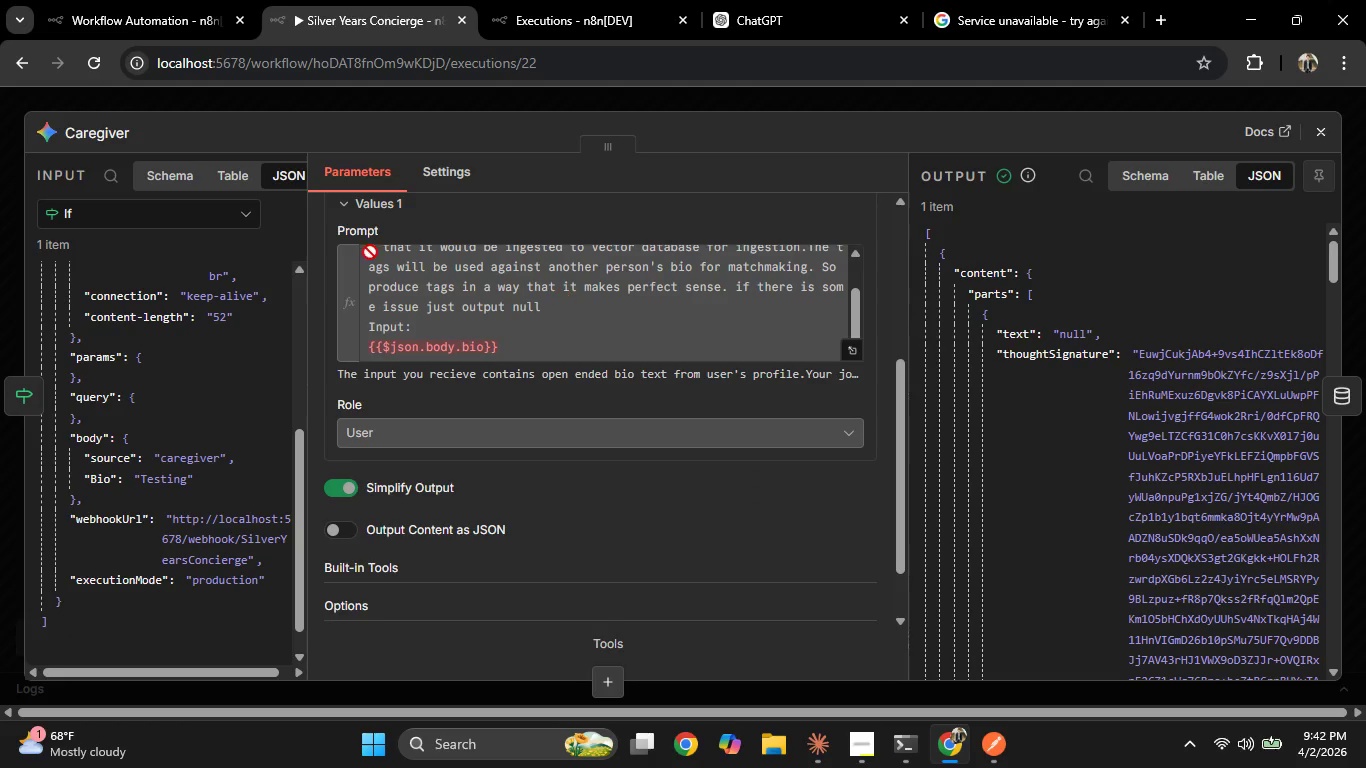 
left_click([565, 0])
 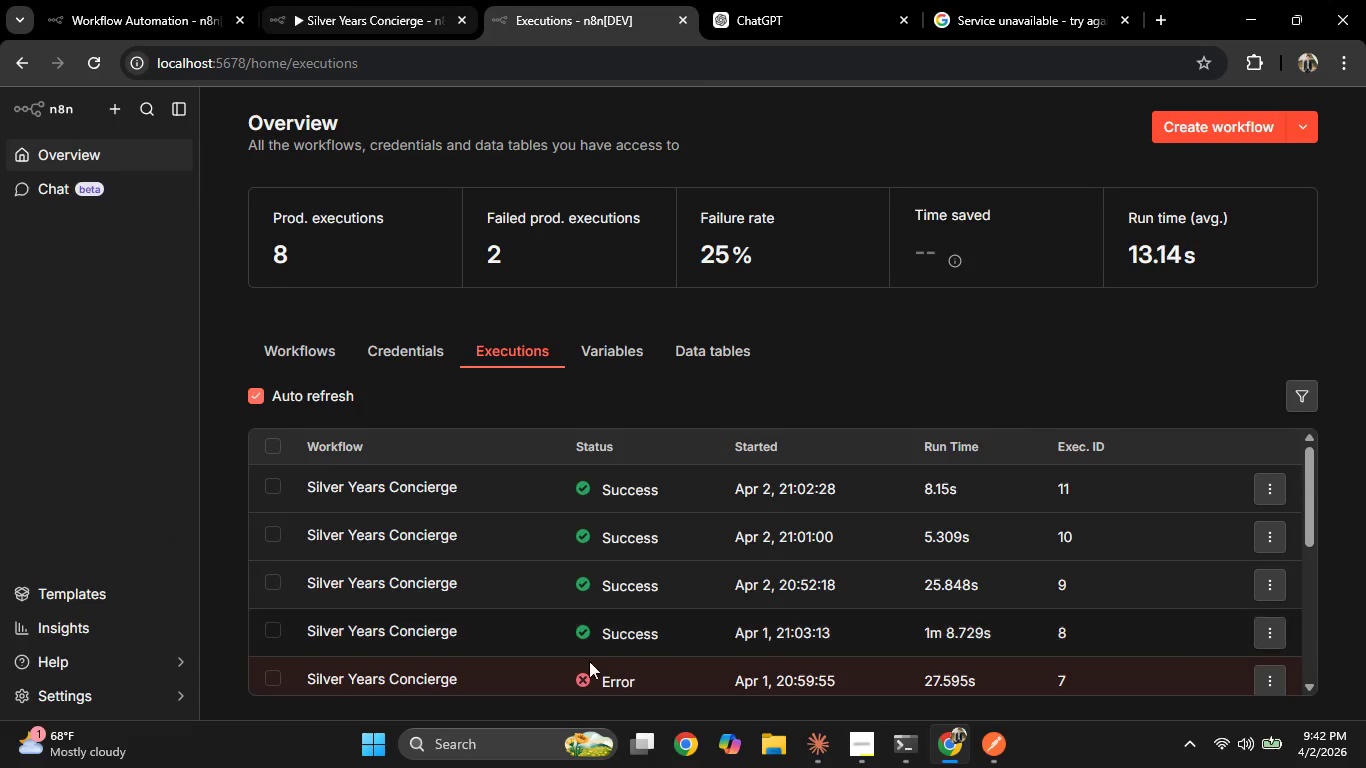 
scroll: coordinate [584, 672], scroll_direction: up, amount: 2.0
 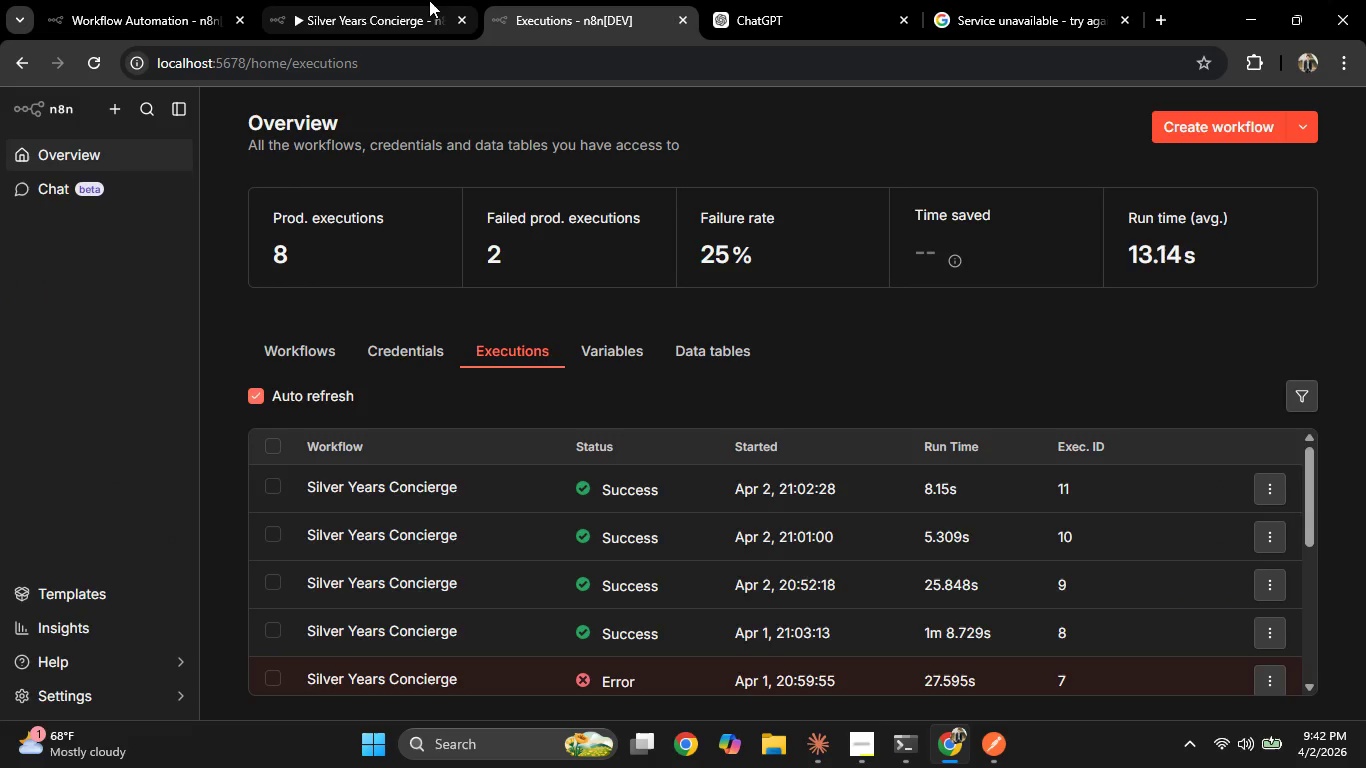 
left_click([429, 0])
 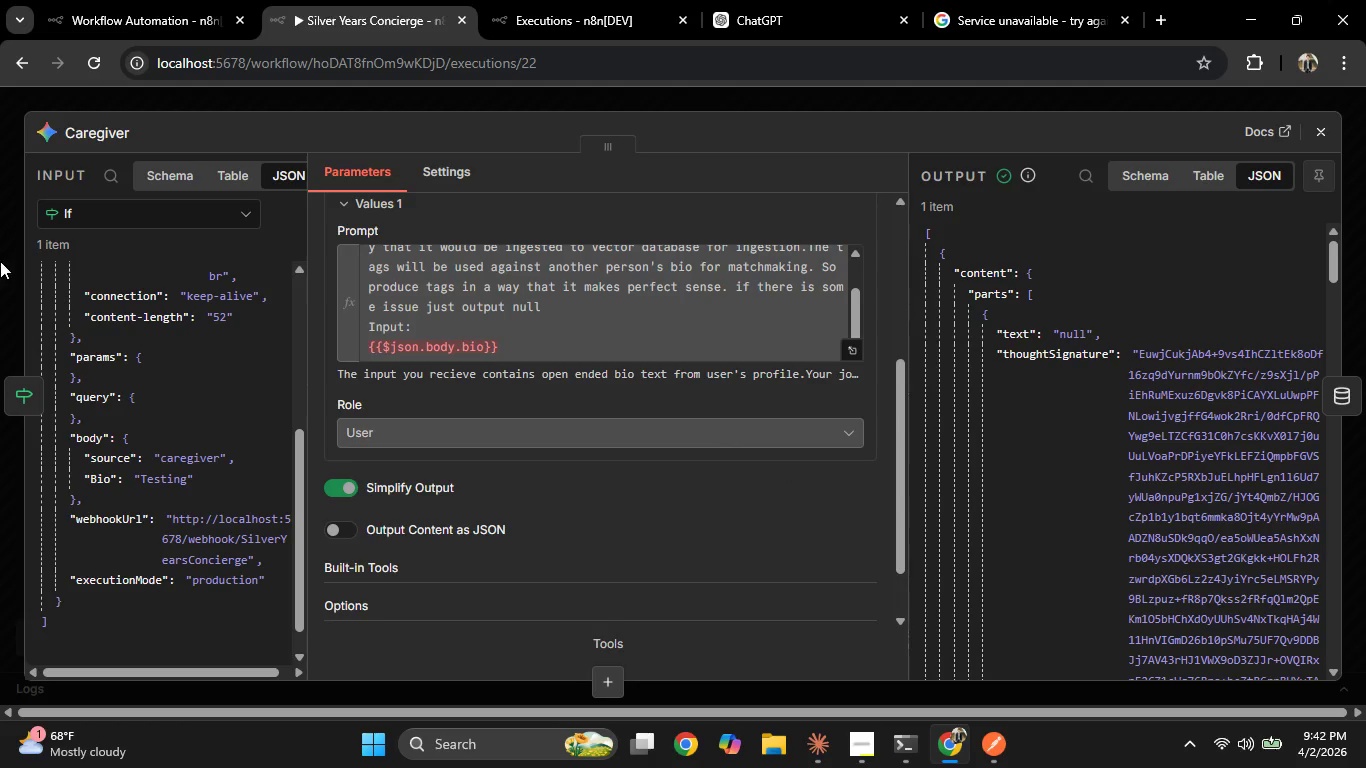 
left_click([0, 261])
 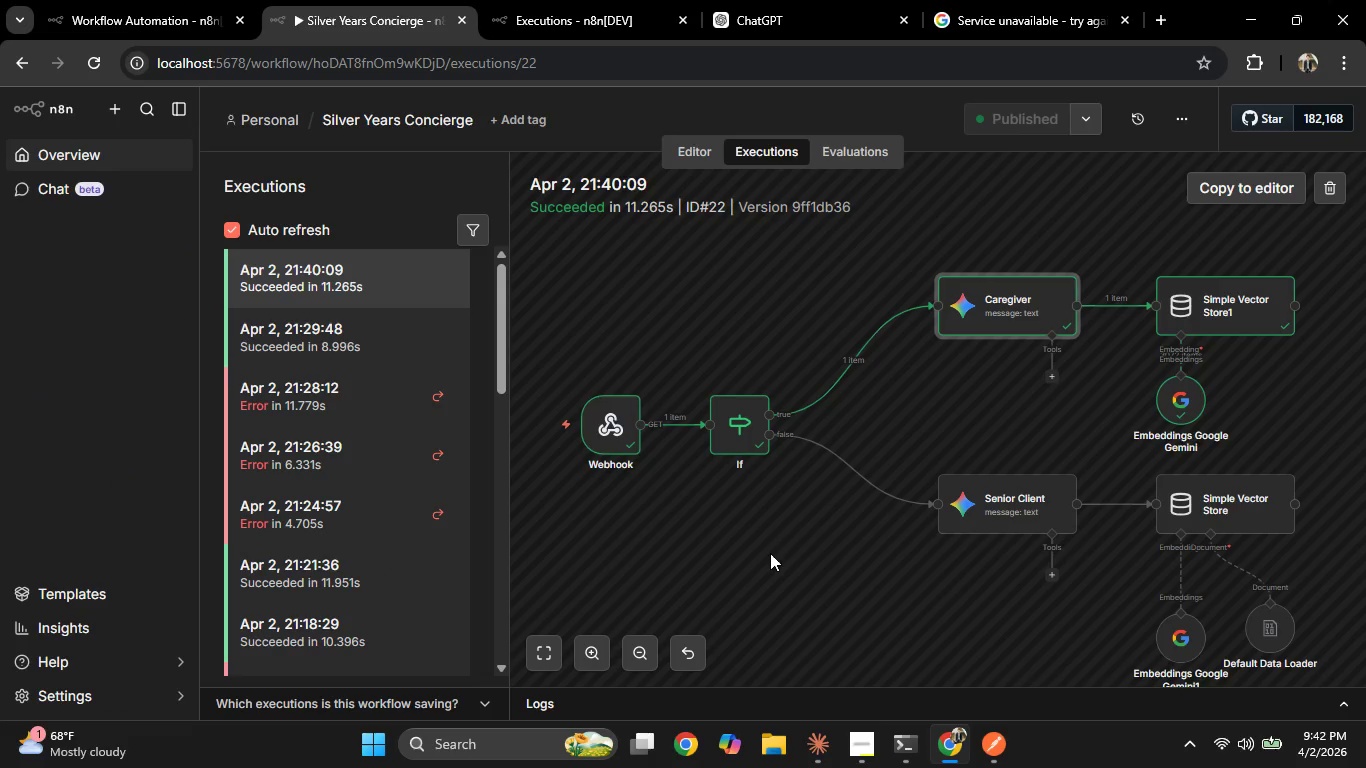 
left_click([1000, 756])
 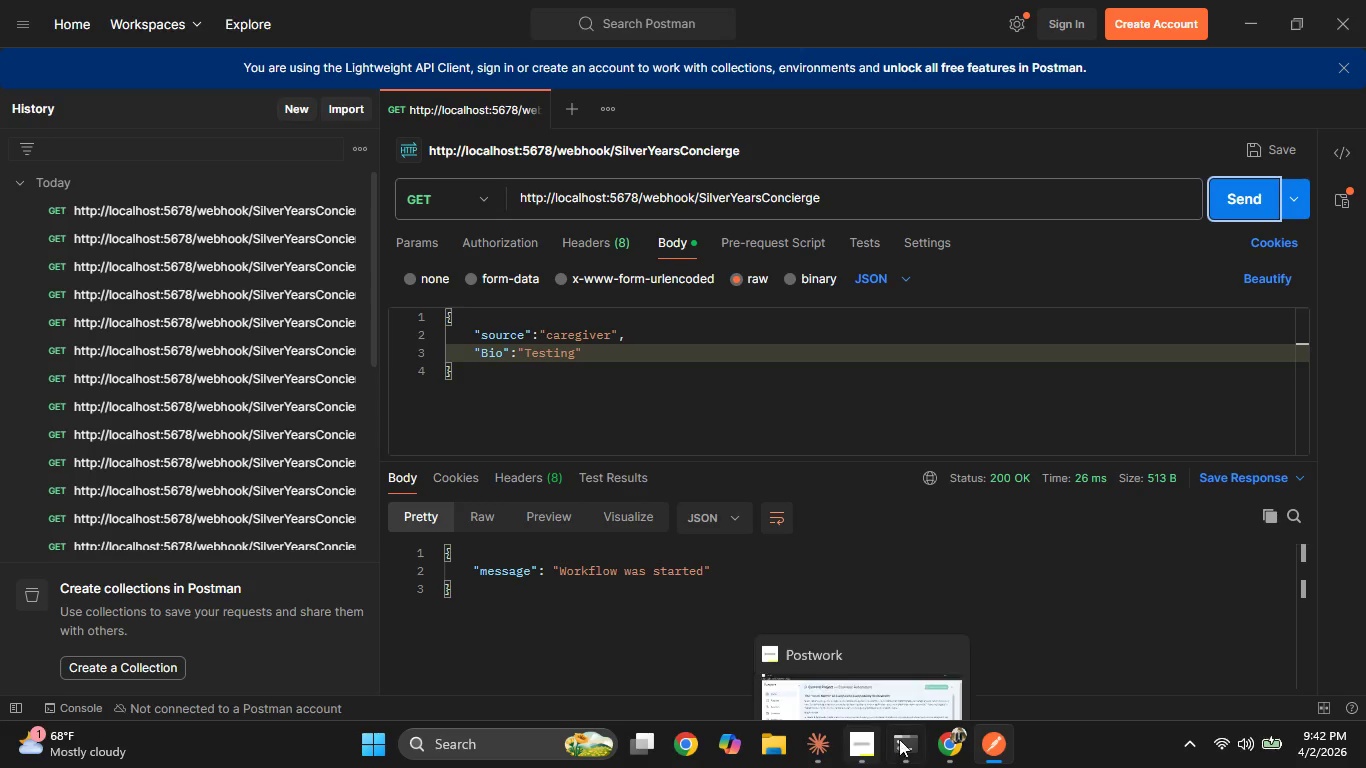 
left_click([934, 748])
 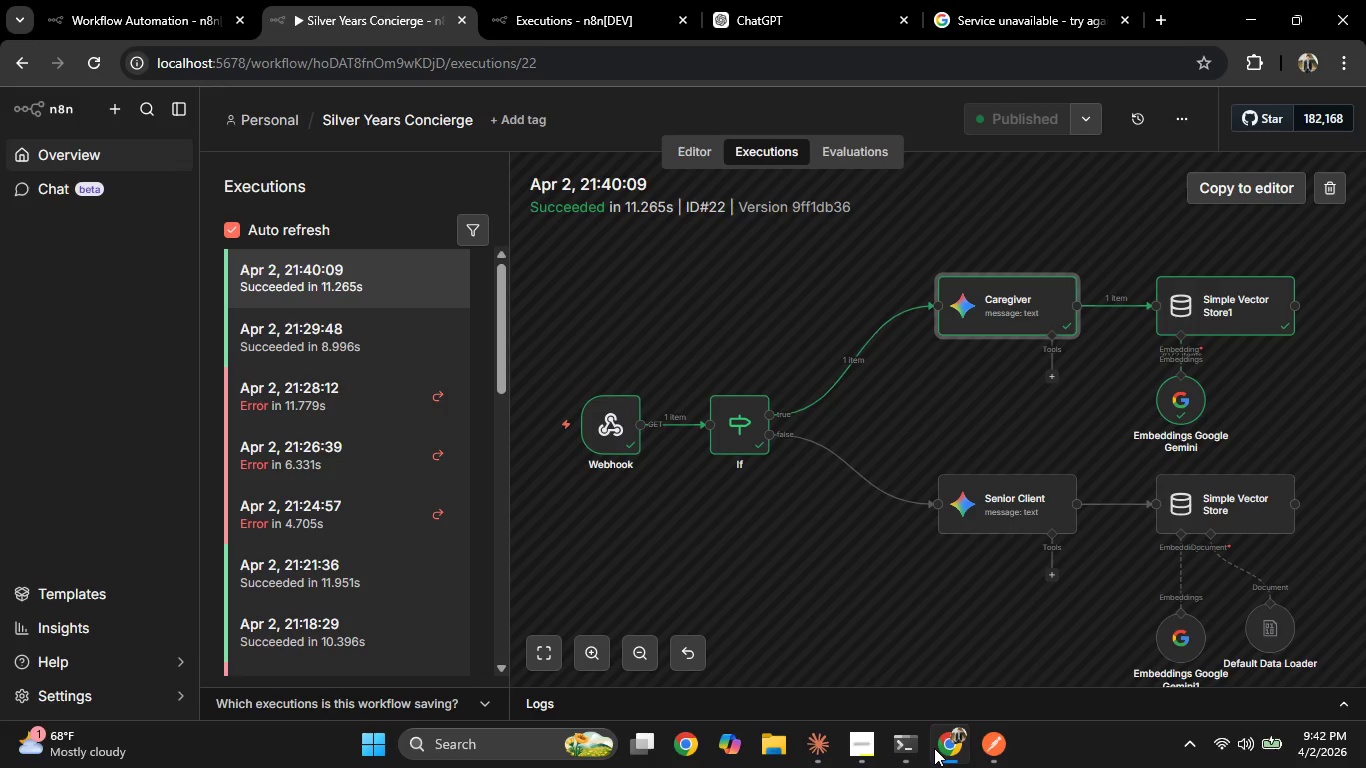 
left_click([934, 748])
 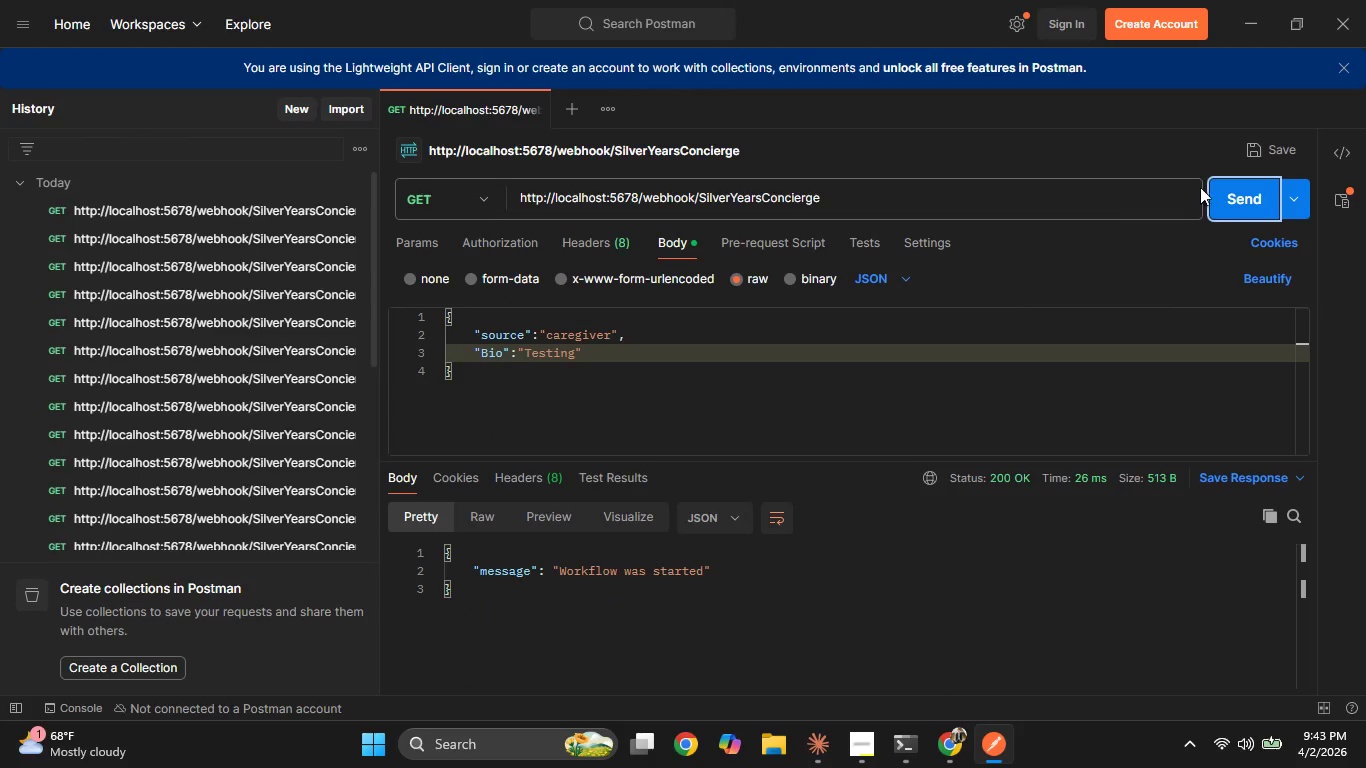 
left_click([1233, 195])
 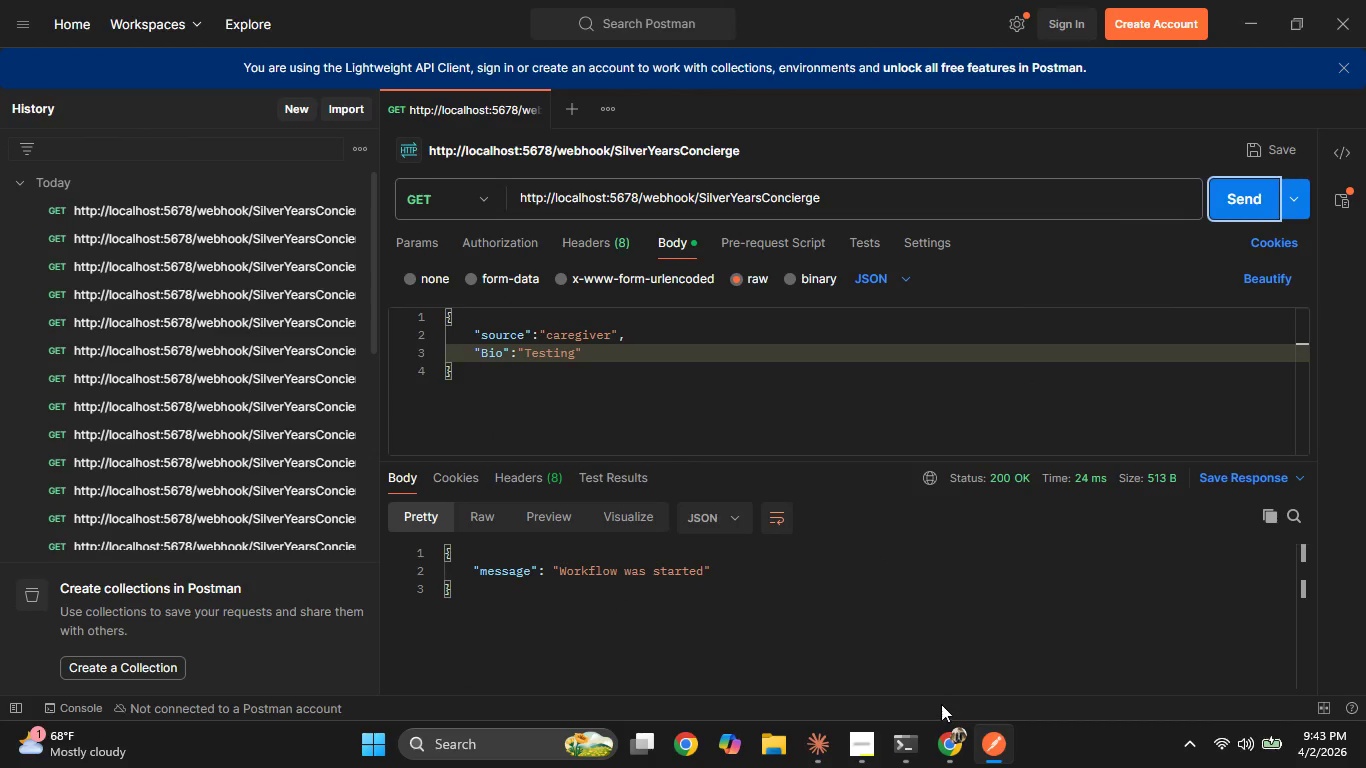 
left_click([946, 730])
 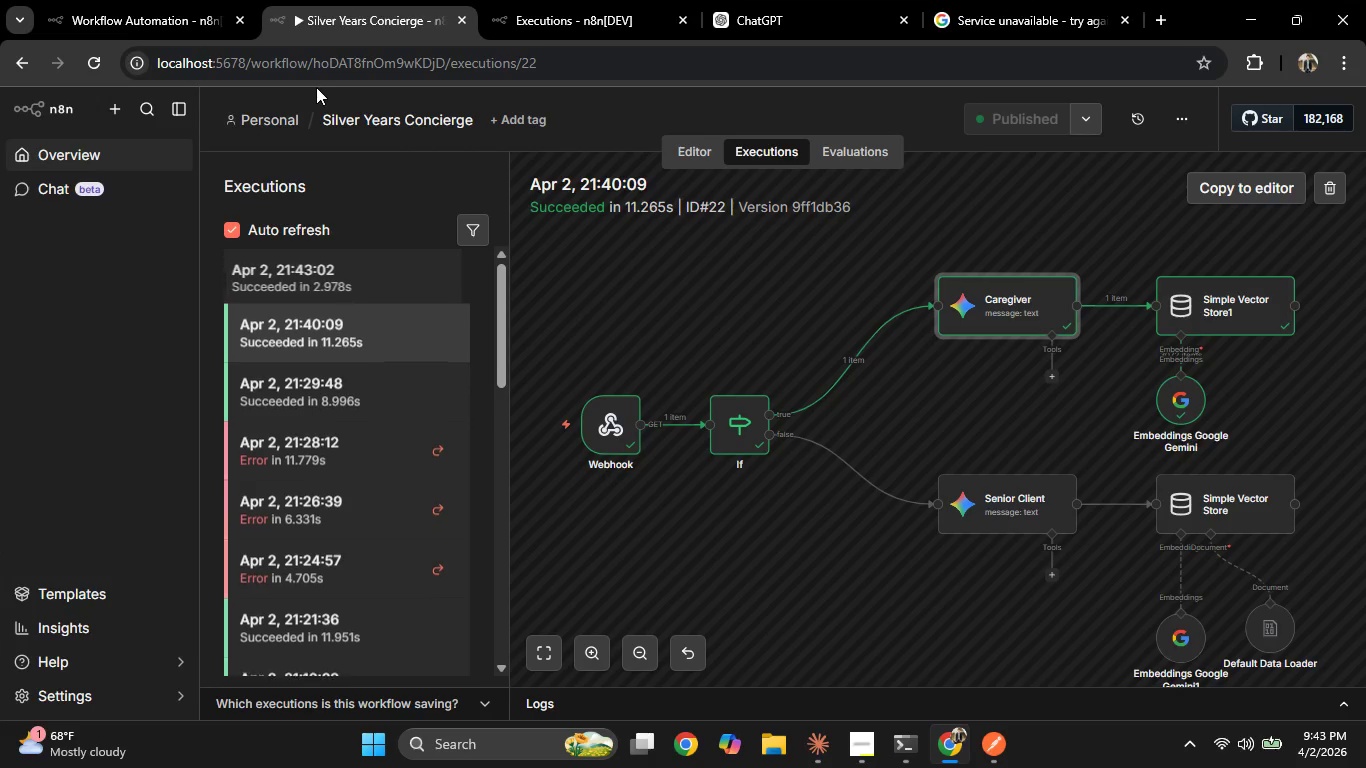 
wait(6.27)
 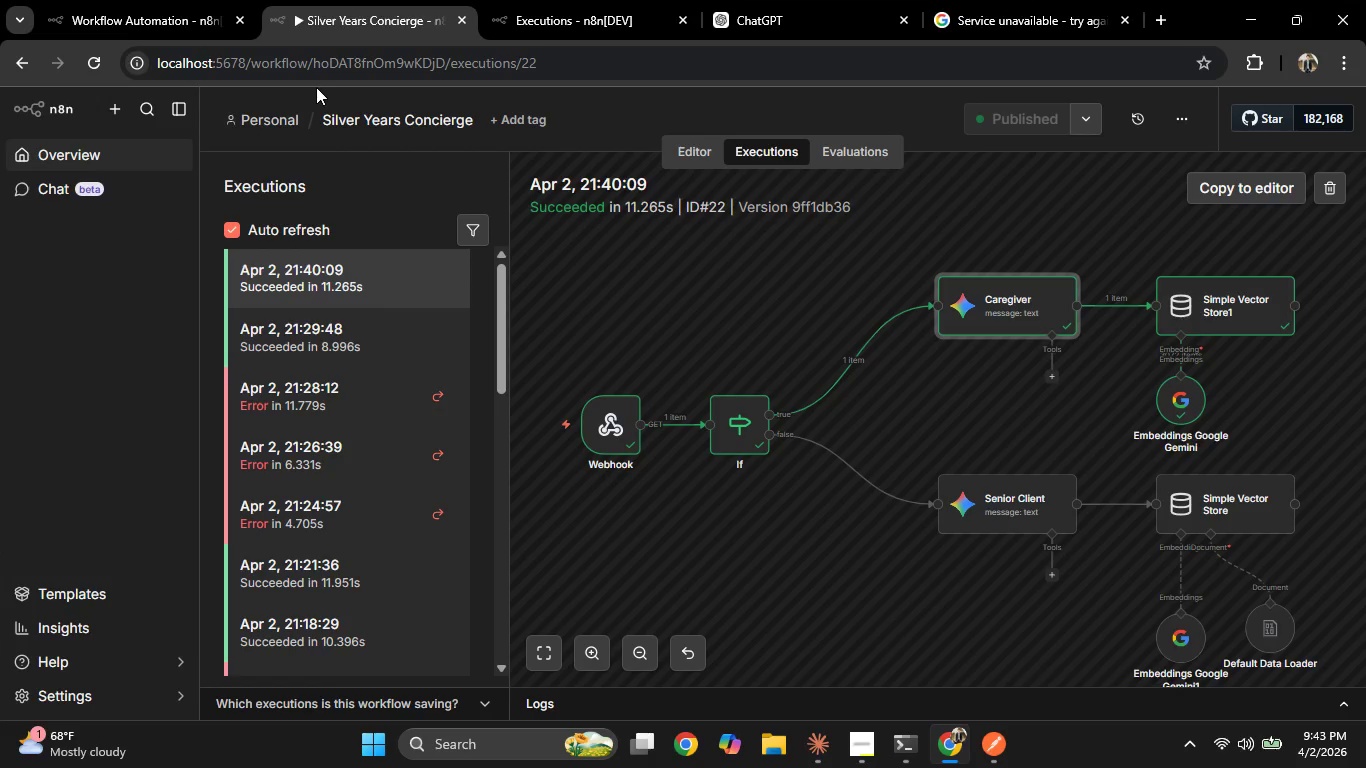 
left_click([363, 273])
 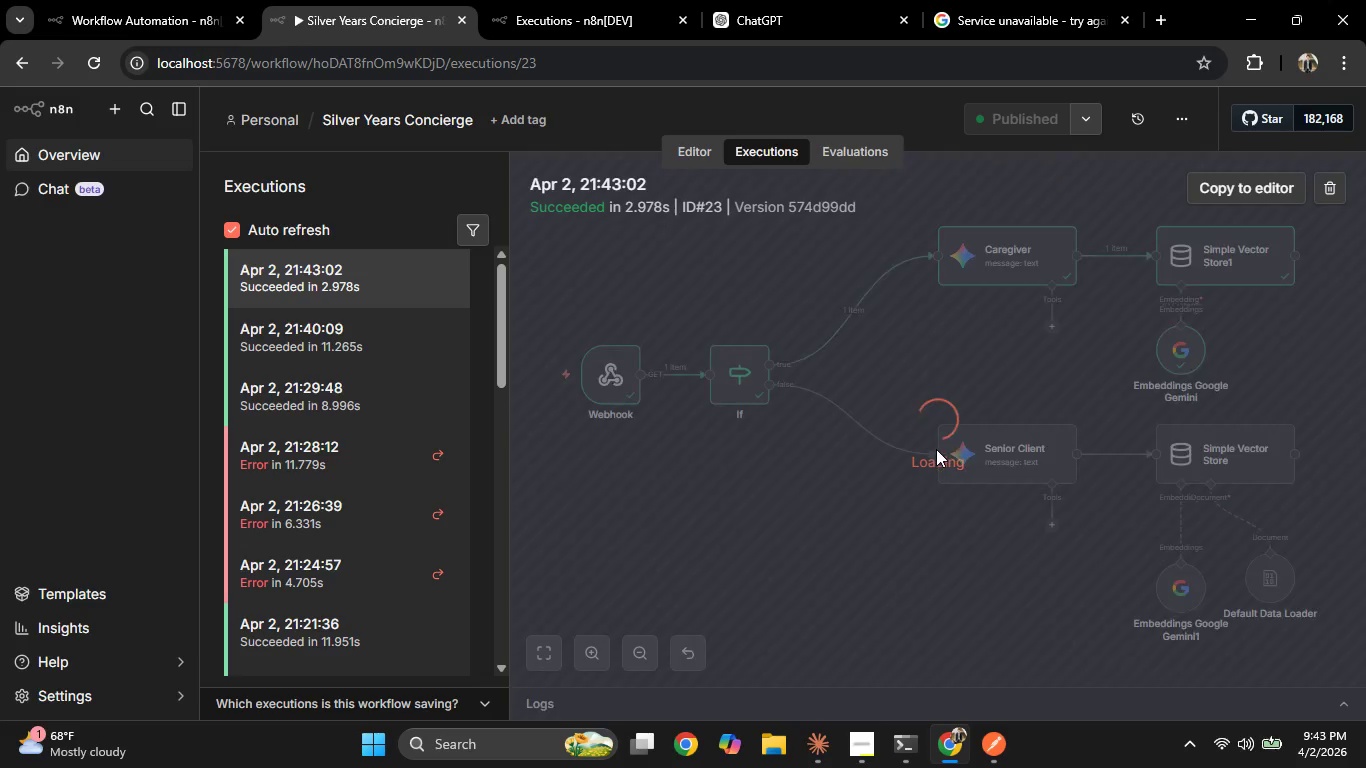 
wait(5.22)
 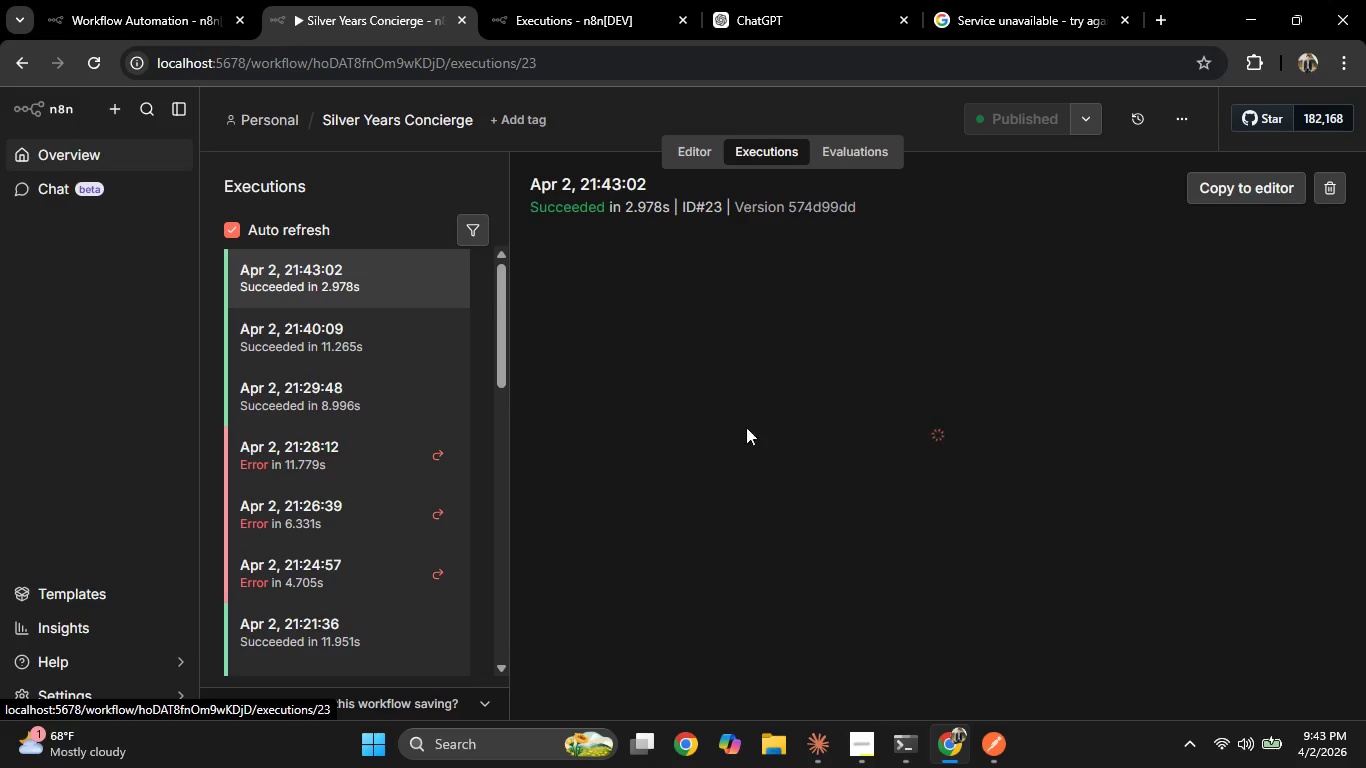 
double_click([1013, 264])
 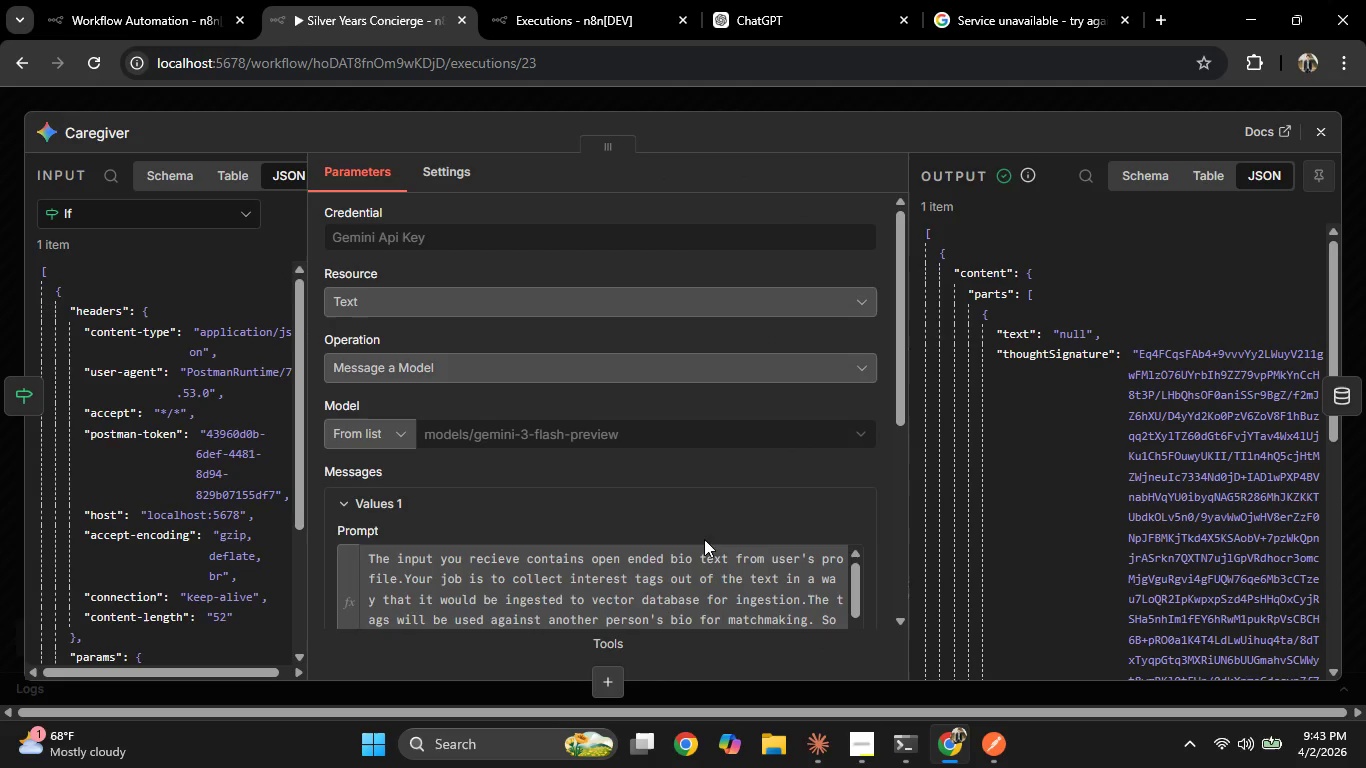 
scroll: coordinate [709, 346], scroll_direction: down, amount: 9.0
 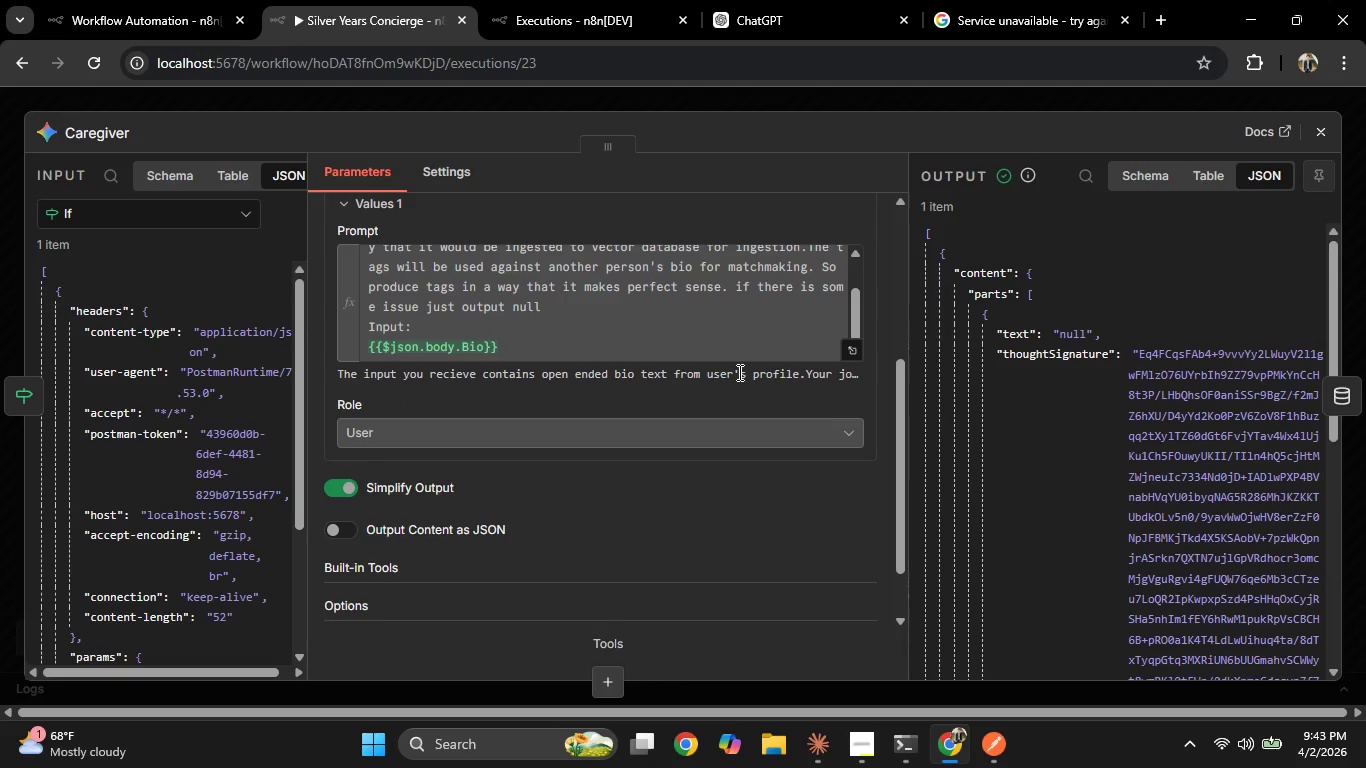 
left_click([852, 349])
 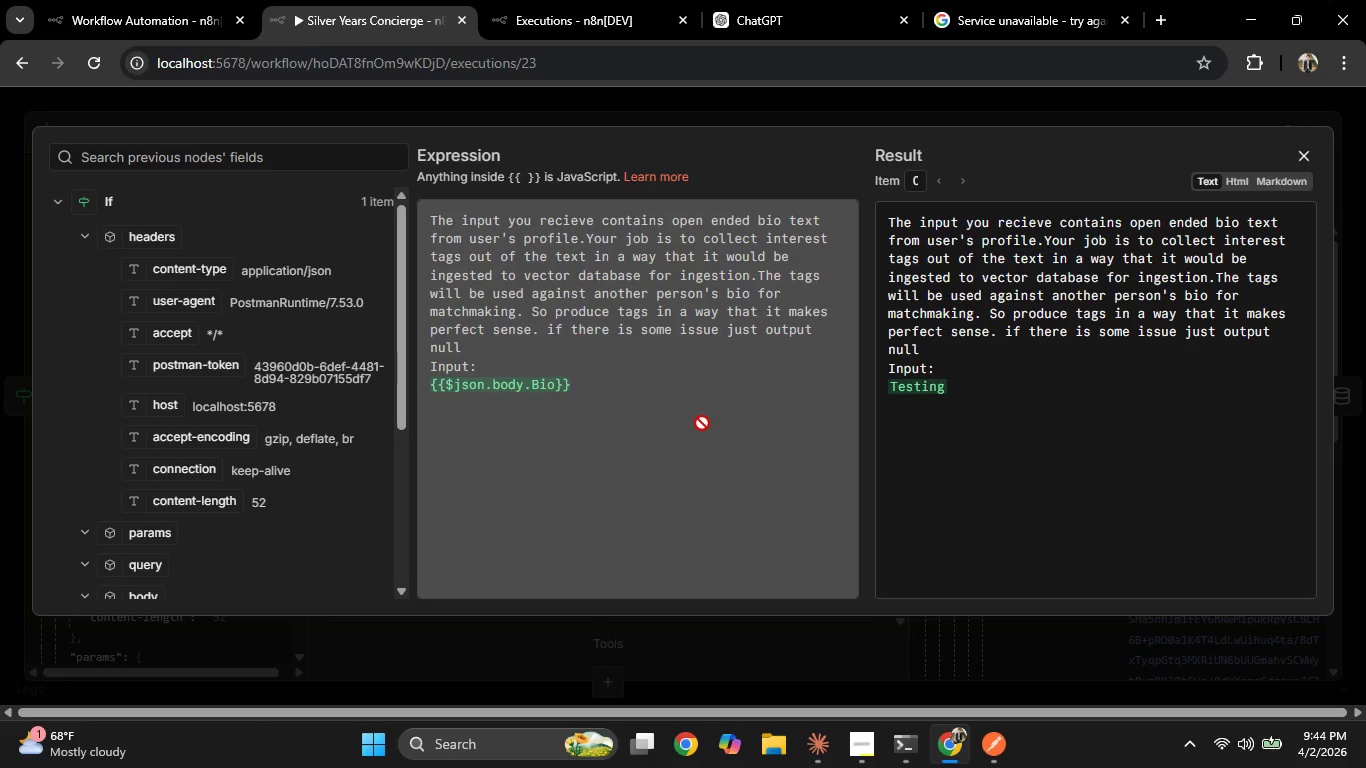 
wait(55.14)
 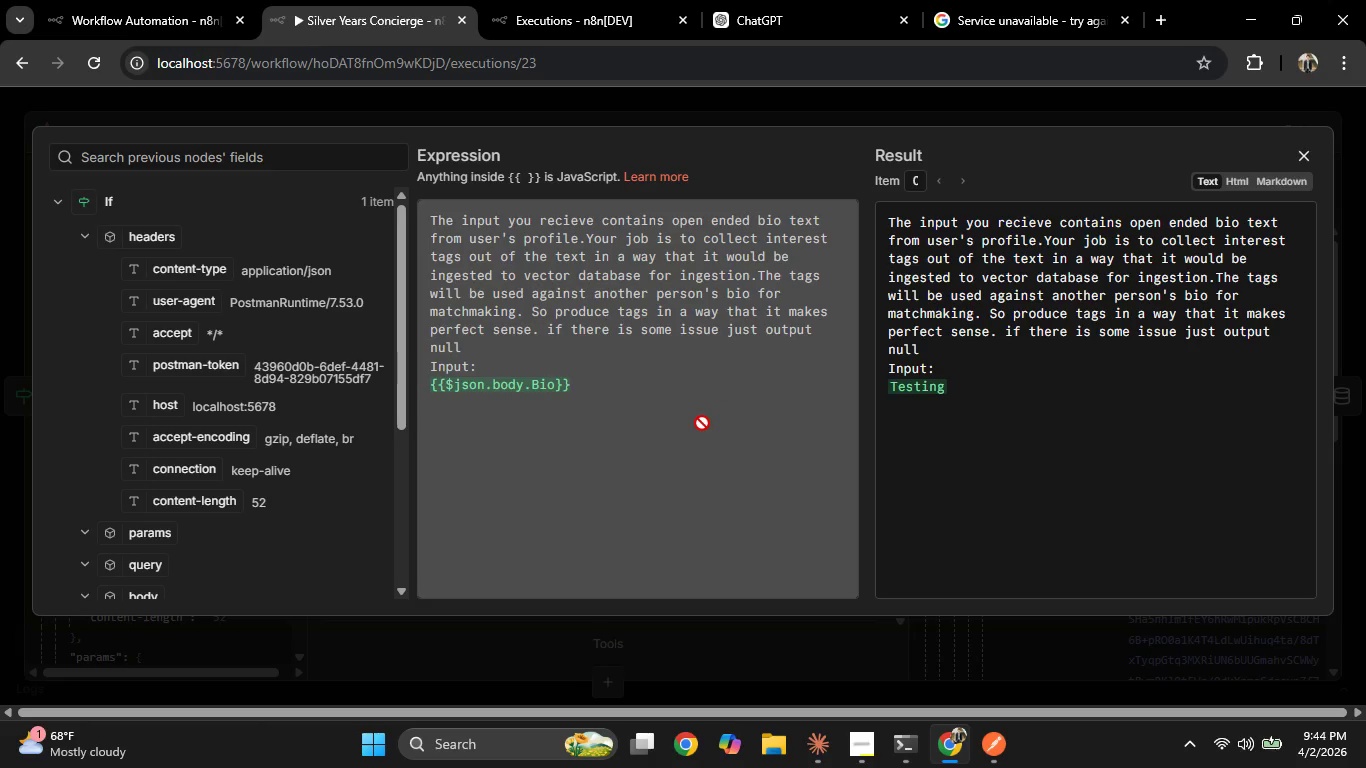 
left_click([6, 167])
 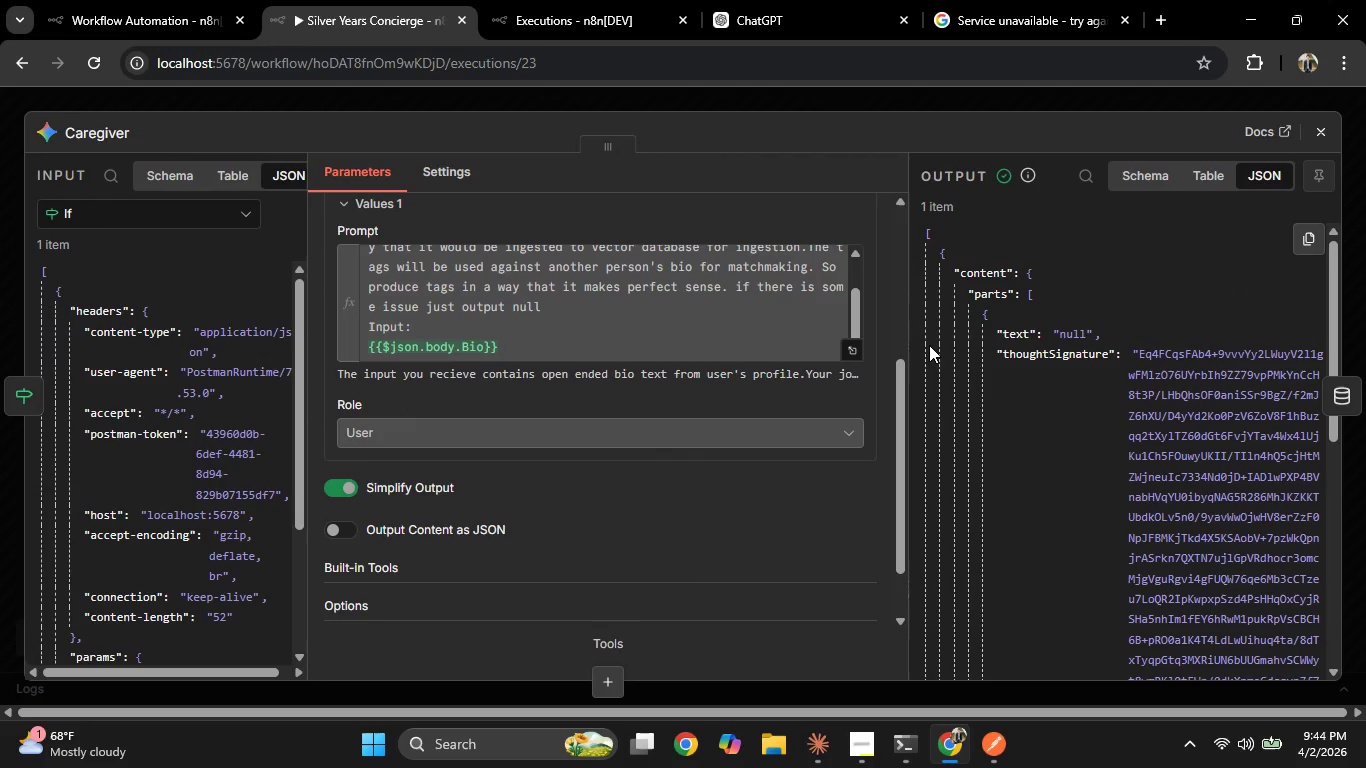 
wait(29.92)
 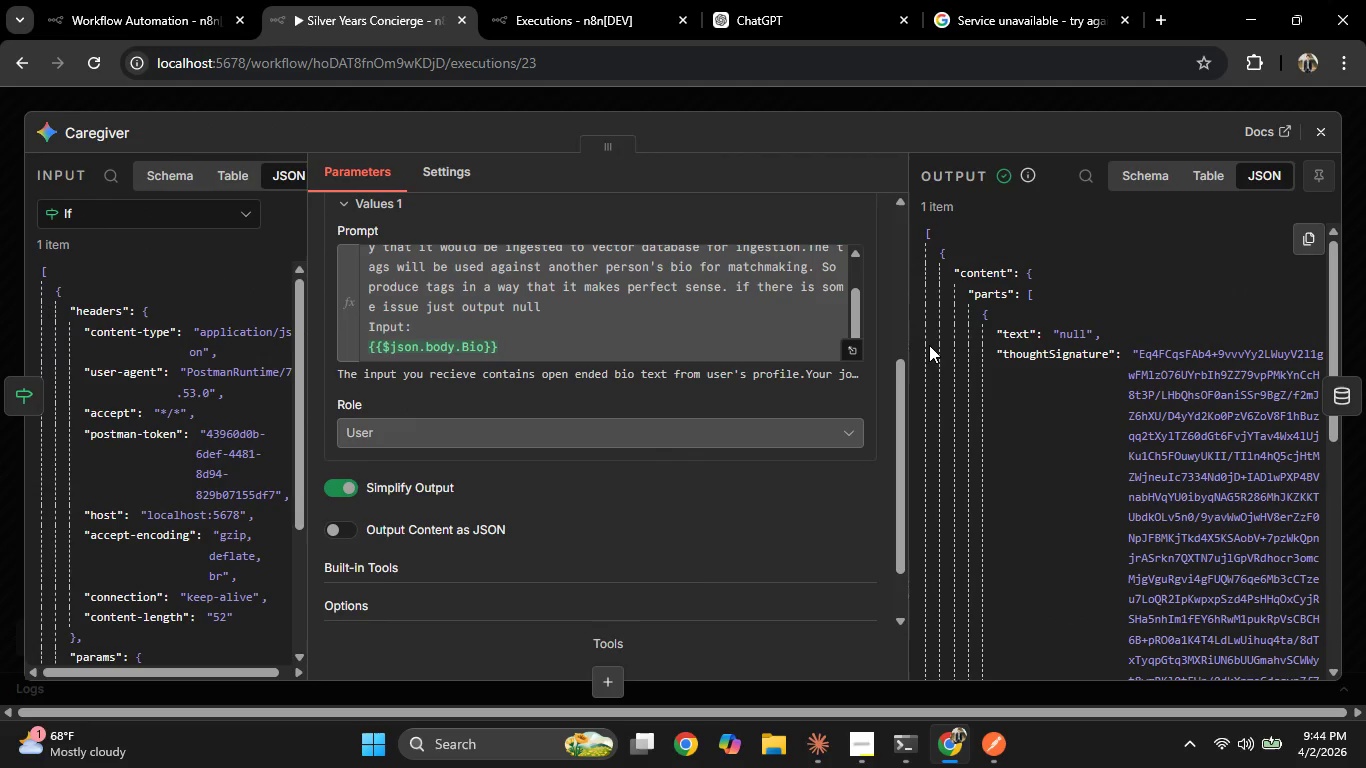 
left_click([0, 301])
 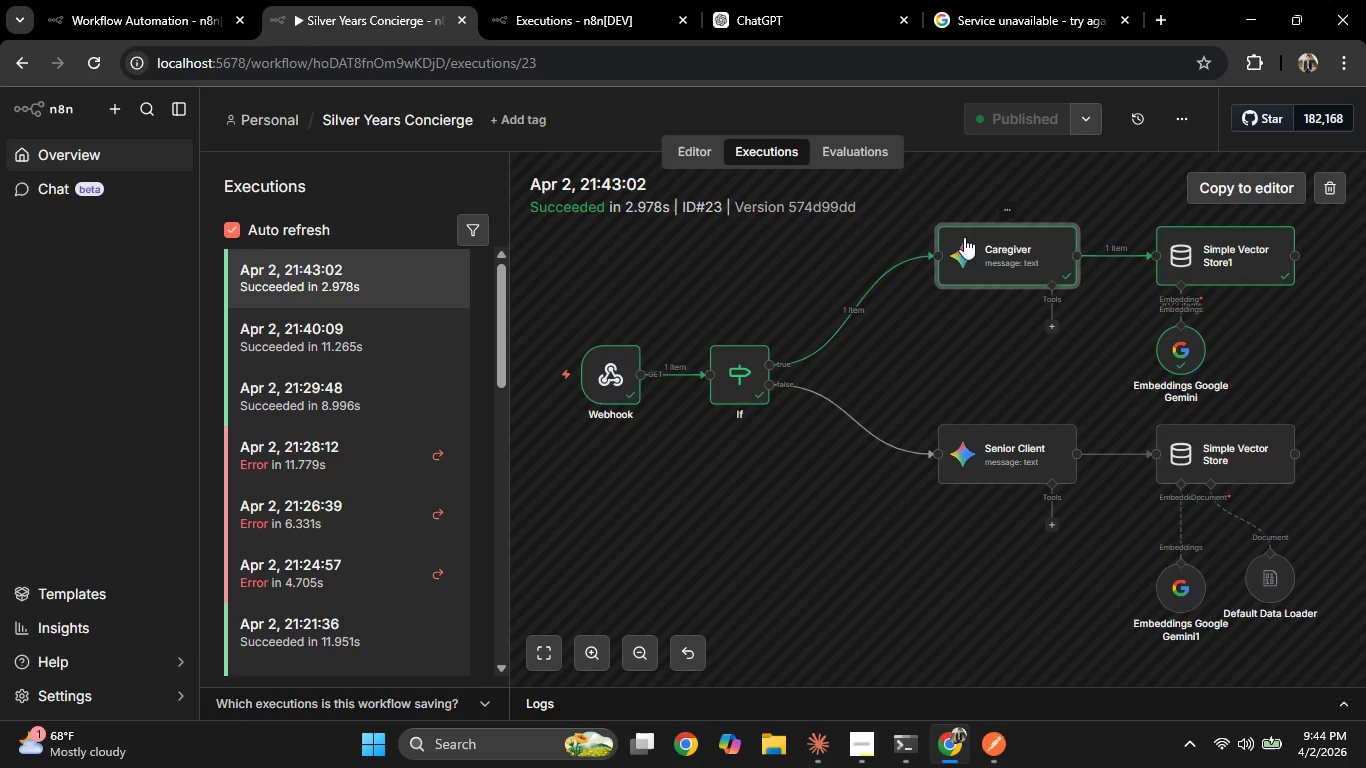 
double_click([966, 263])
 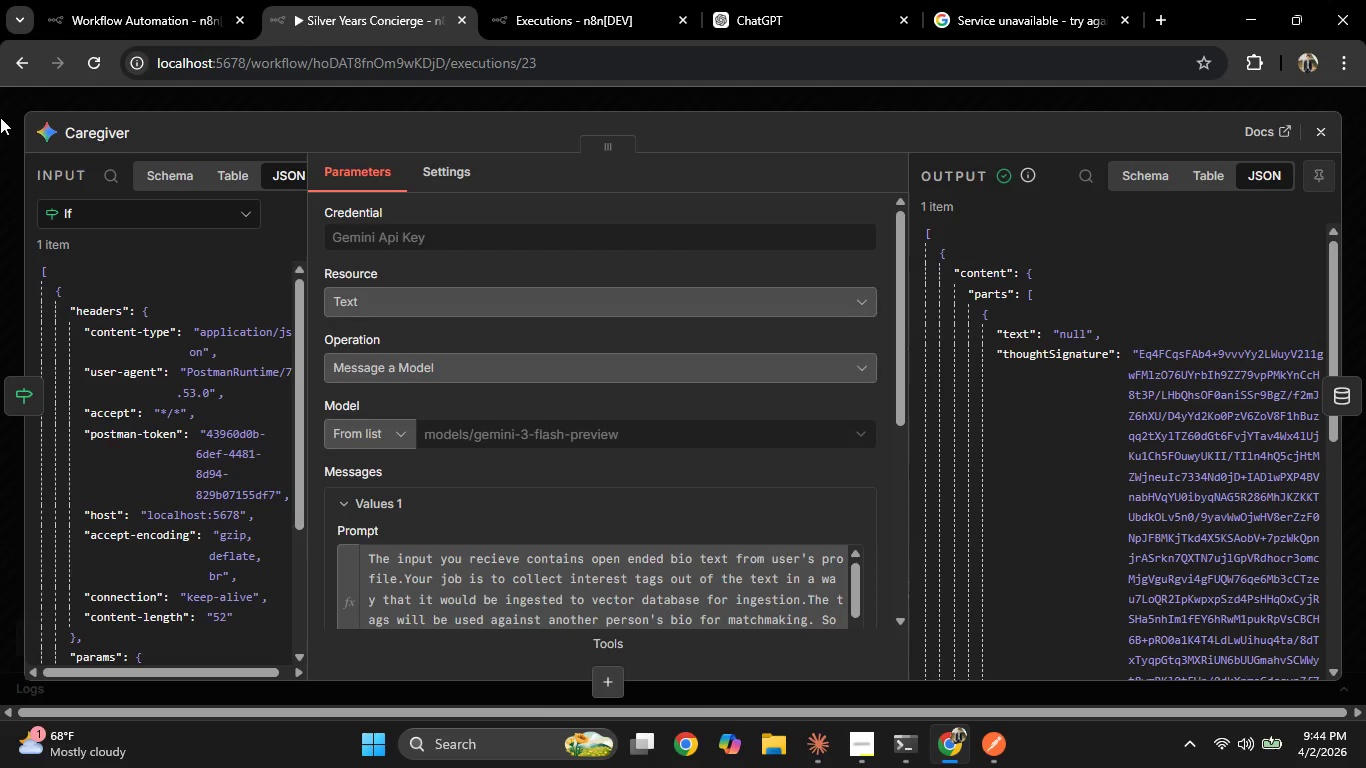 
left_click([4, 196])
 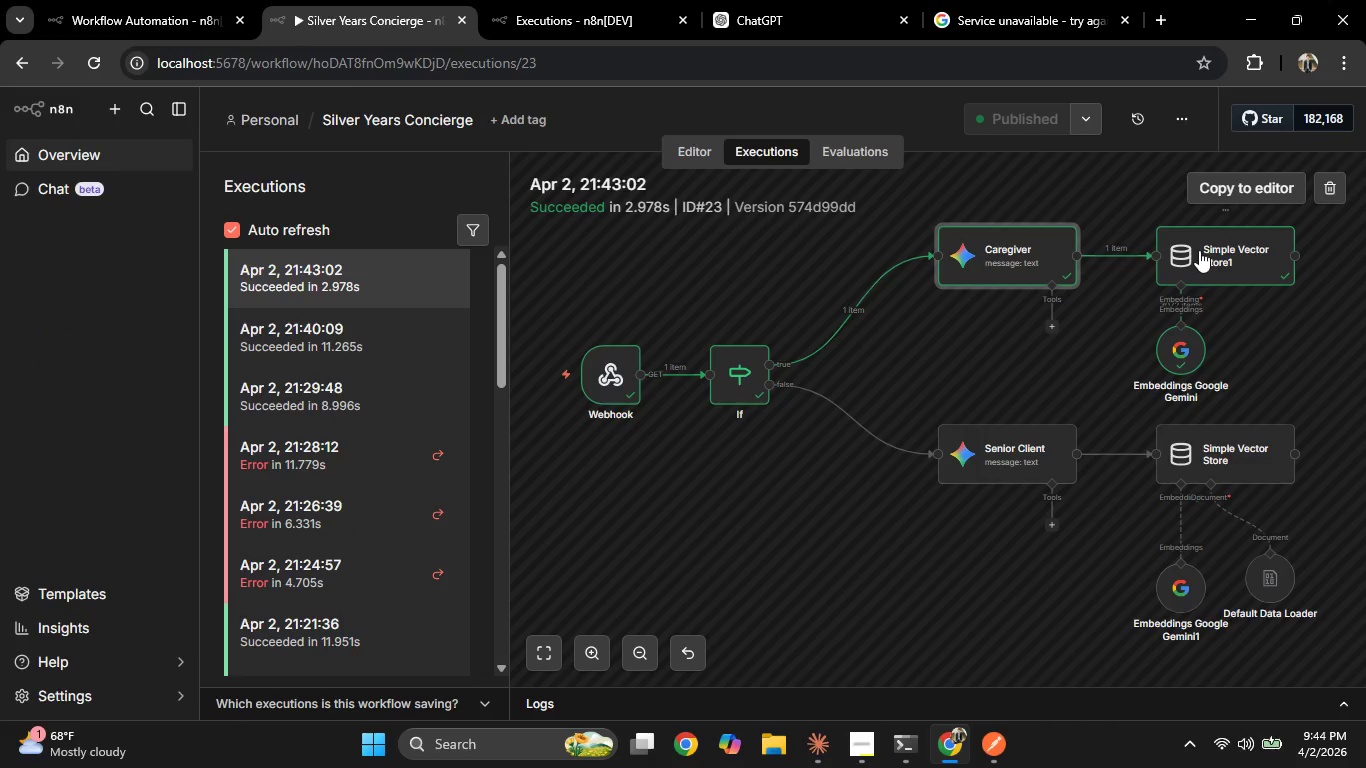 
double_click([1199, 250])
 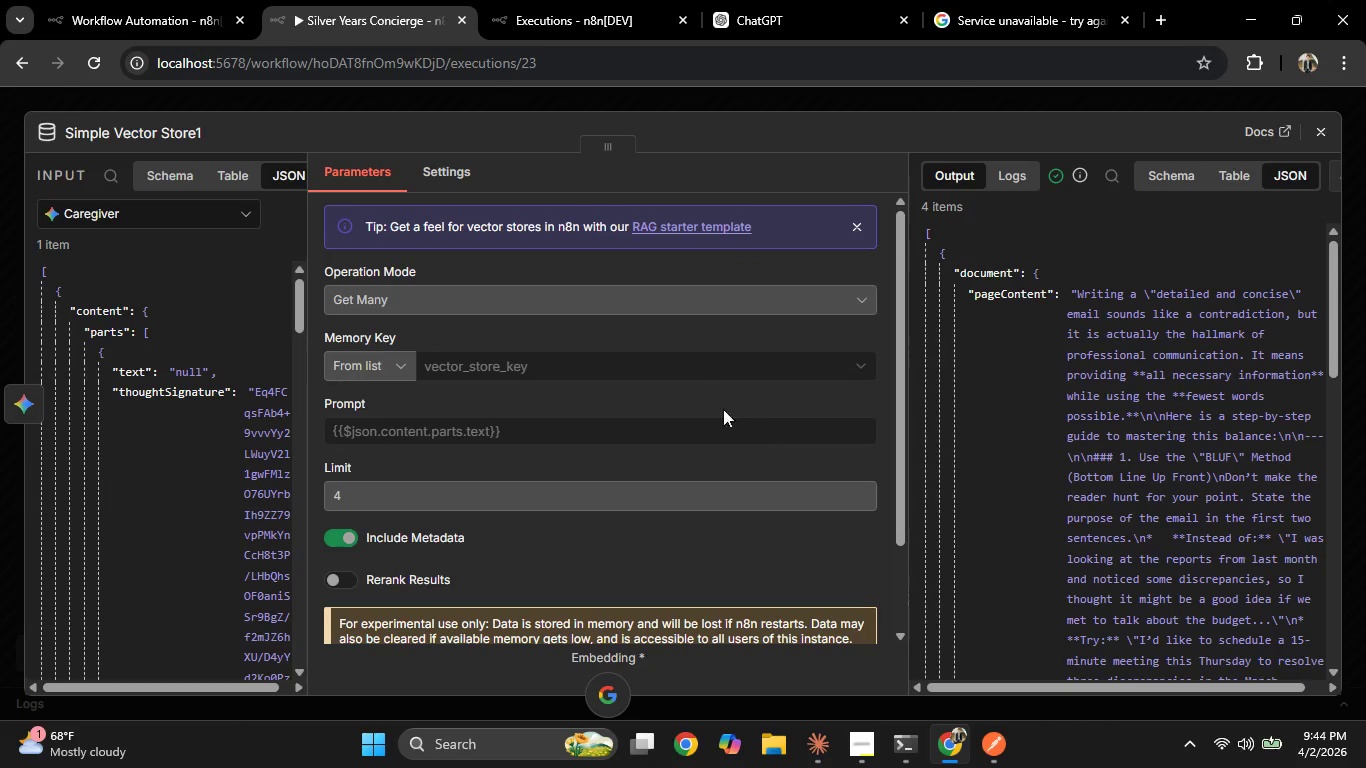 
wait(10.17)
 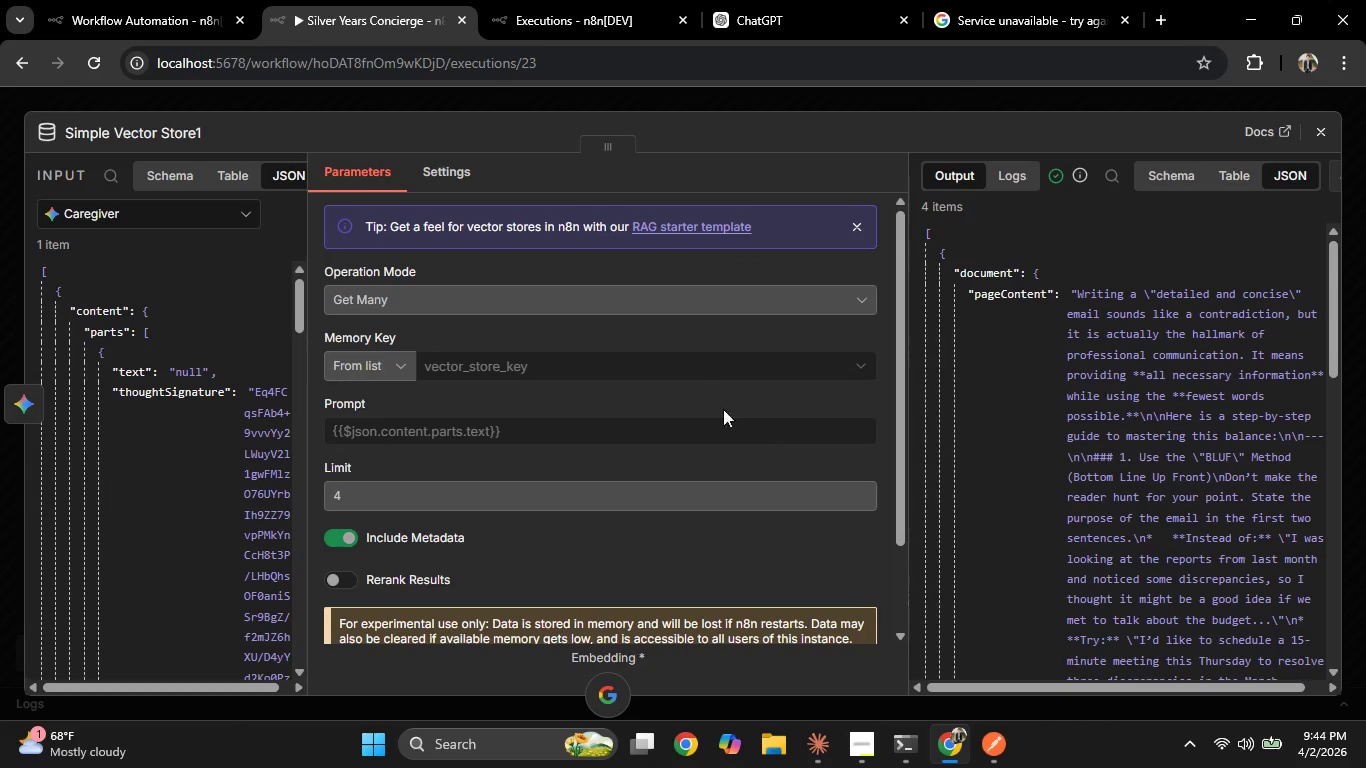 
scroll: coordinate [1227, 409], scroll_direction: down, amount: 14.0
 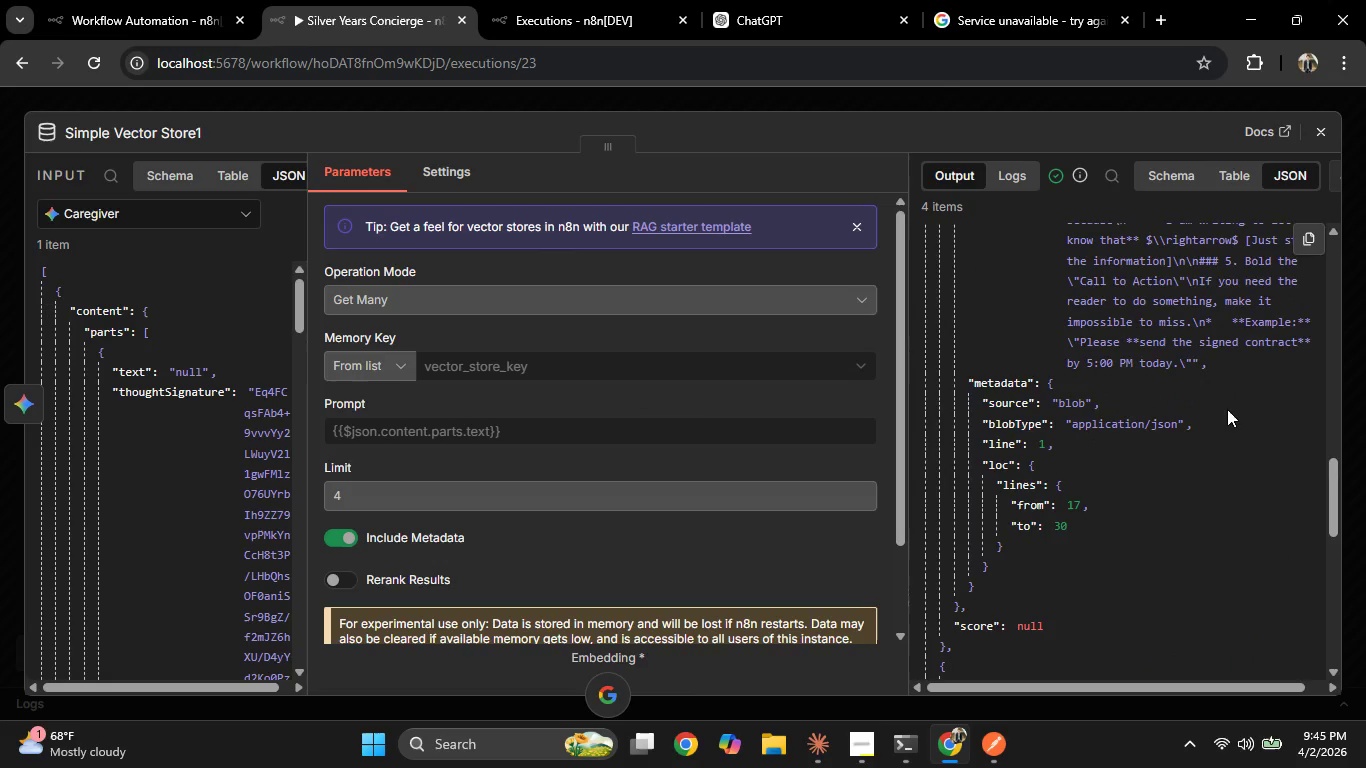 
scroll: coordinate [1227, 409], scroll_direction: up, amount: 16.0
 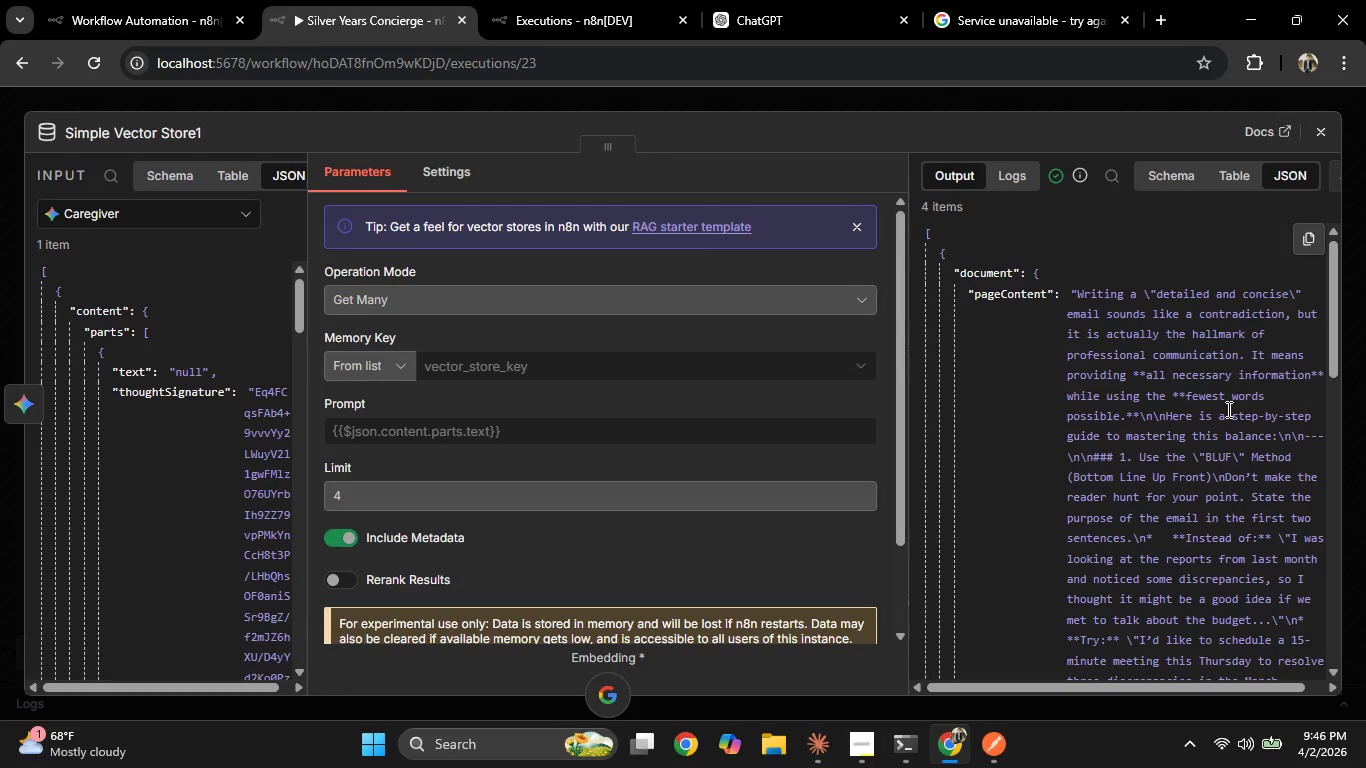 
wait(58.92)
 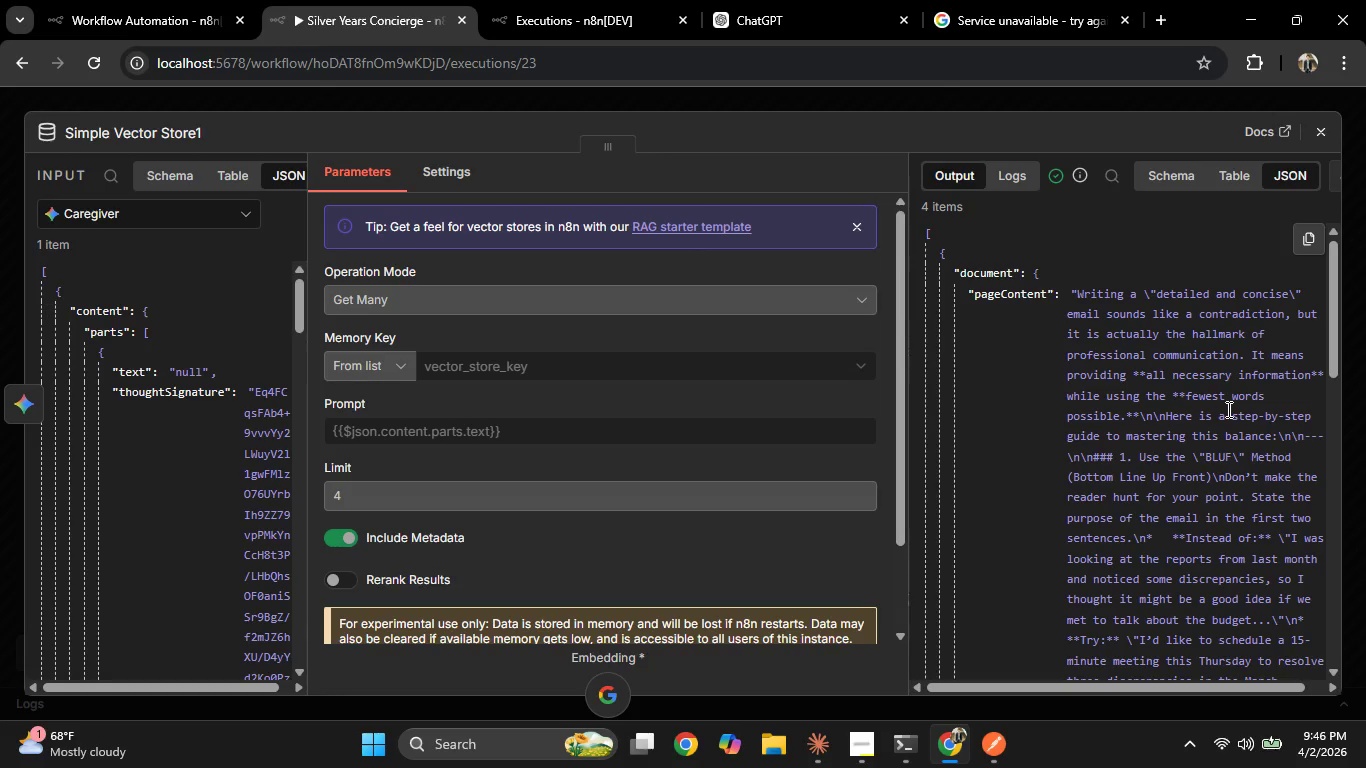 
left_click([195, 4])
 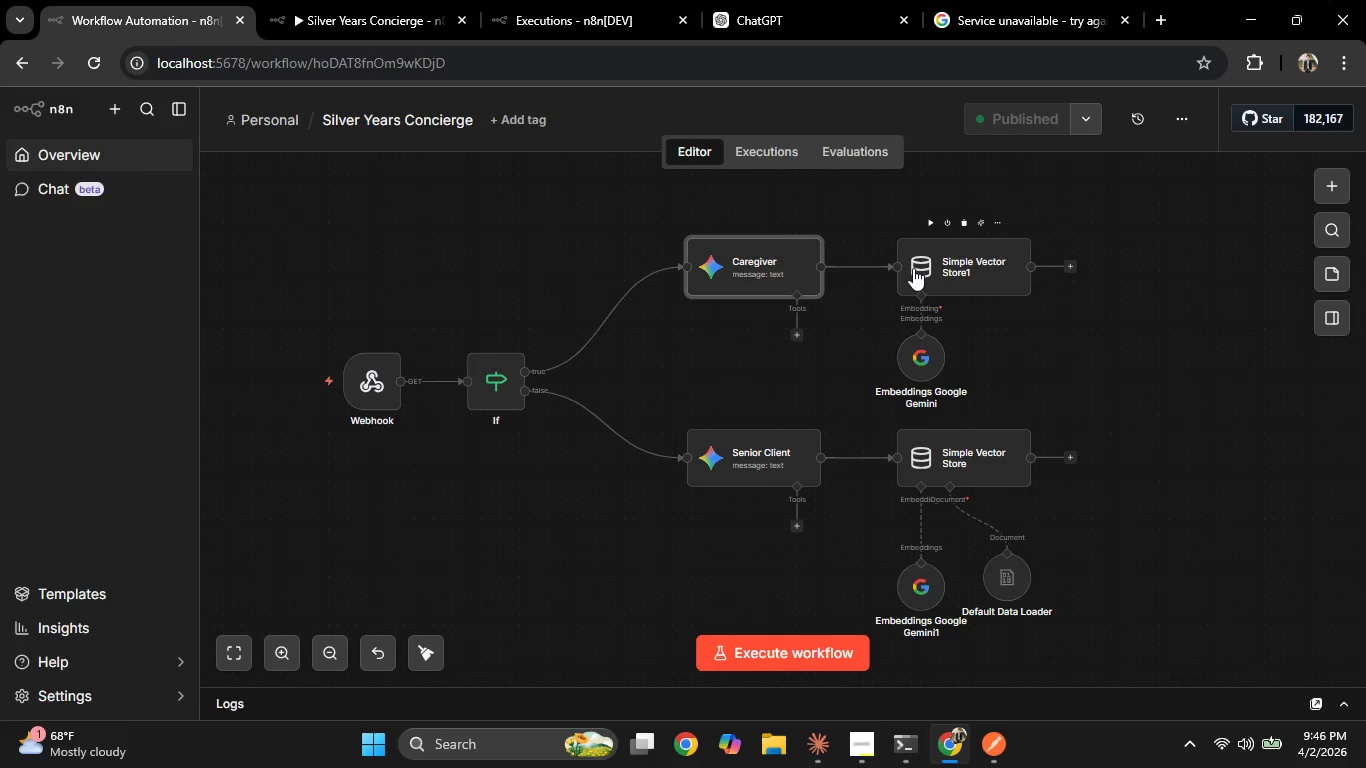 
double_click([913, 268])
 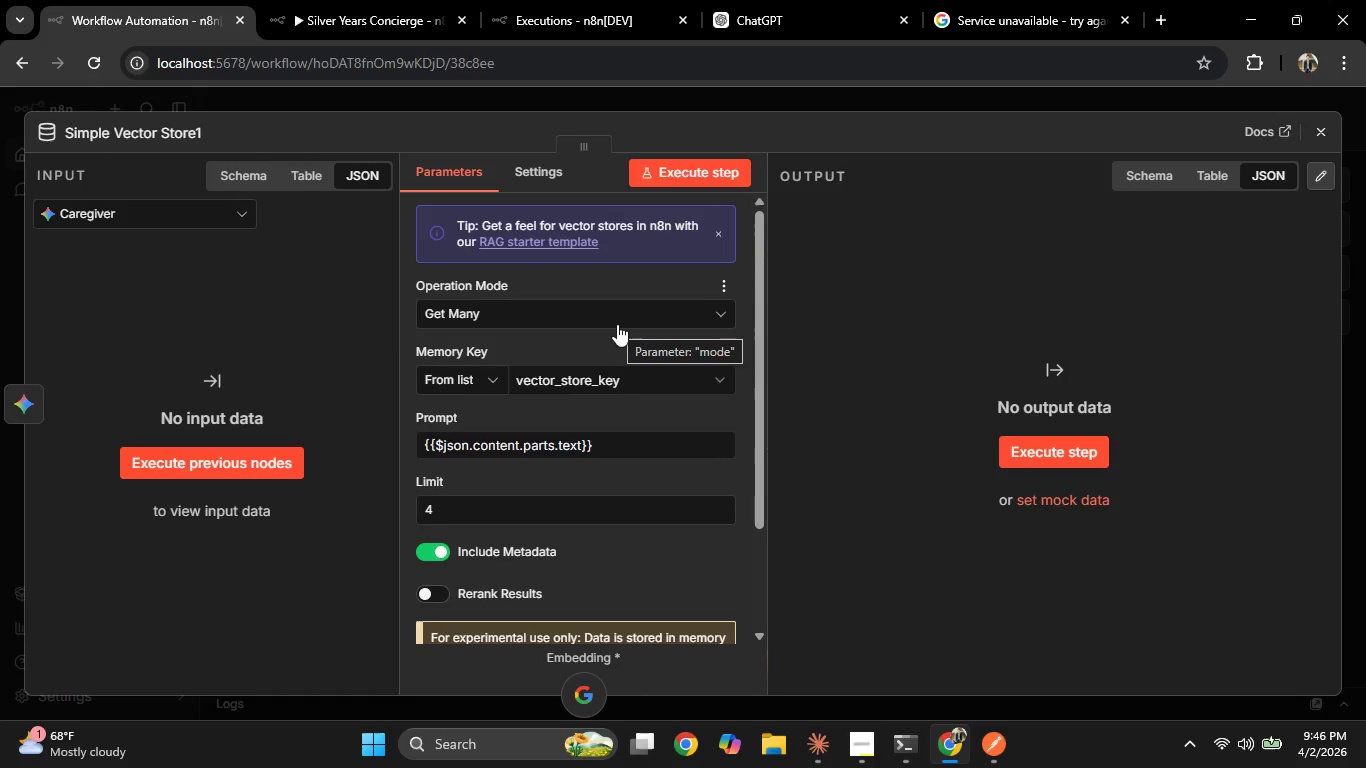 
left_click([613, 312])
 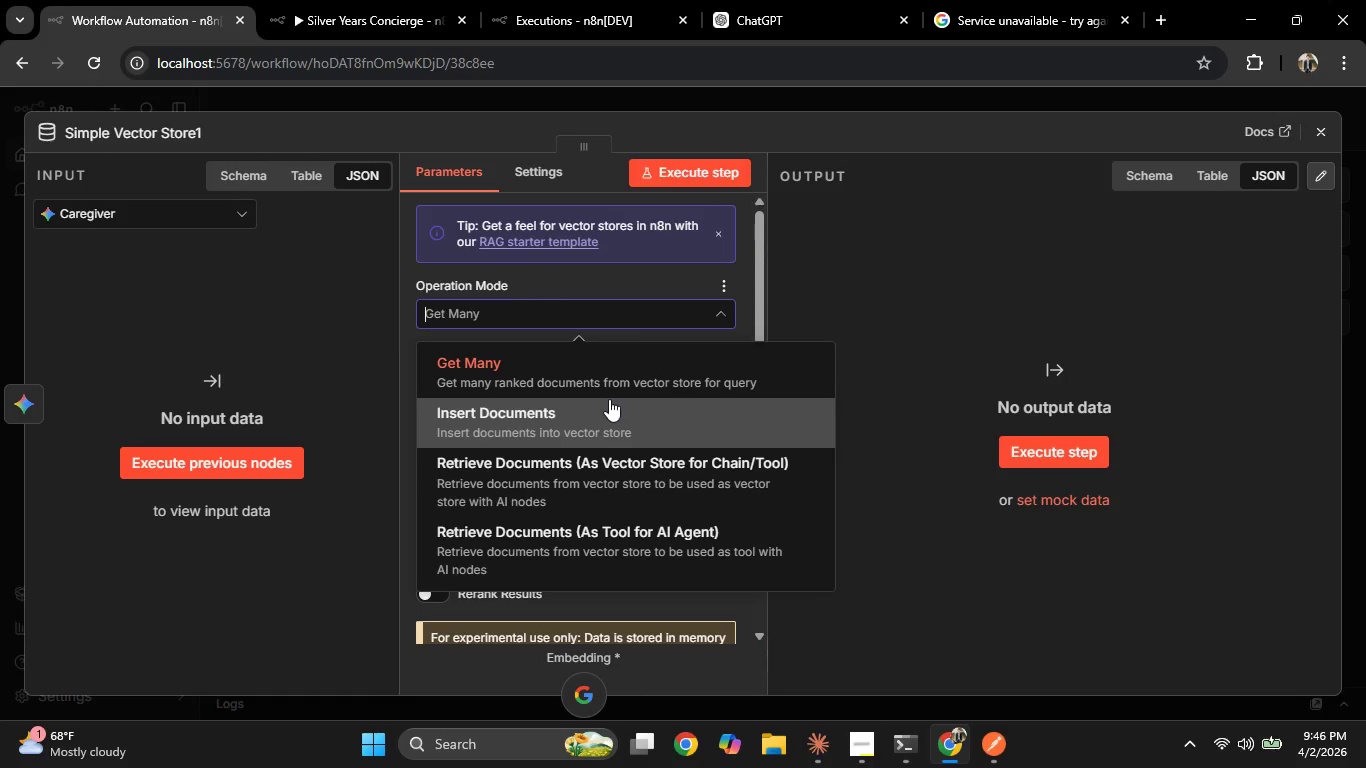 
left_click([610, 399])
 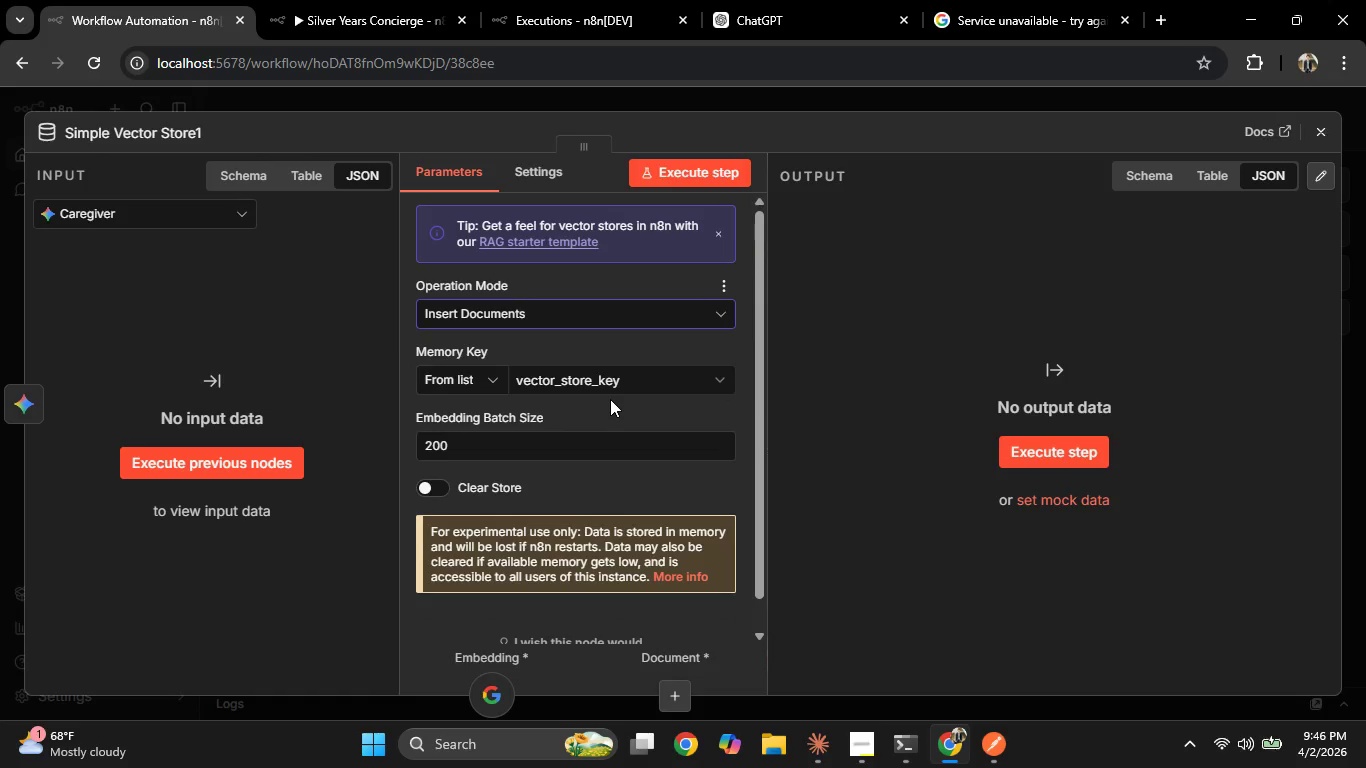 
wait(15.94)
 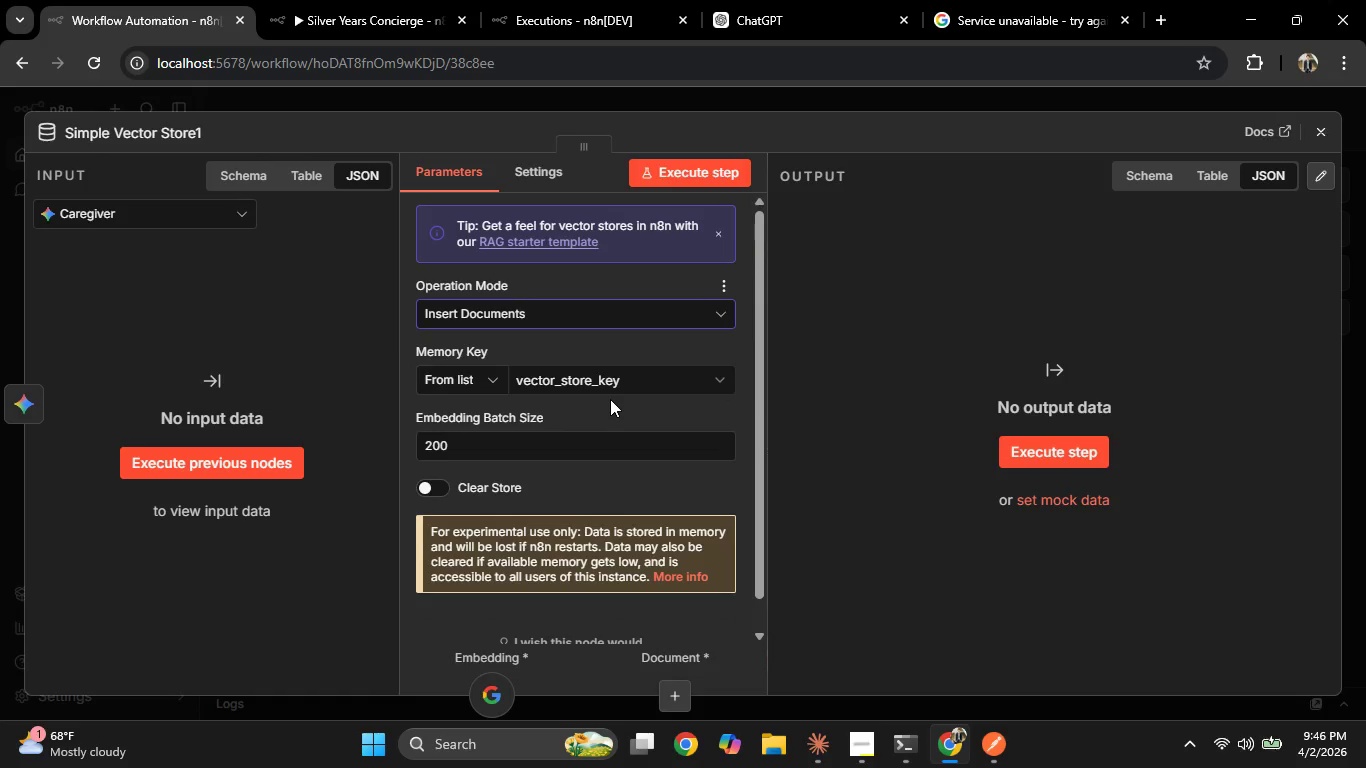 
scroll: coordinate [603, 386], scroll_direction: down, amount: 3.0
 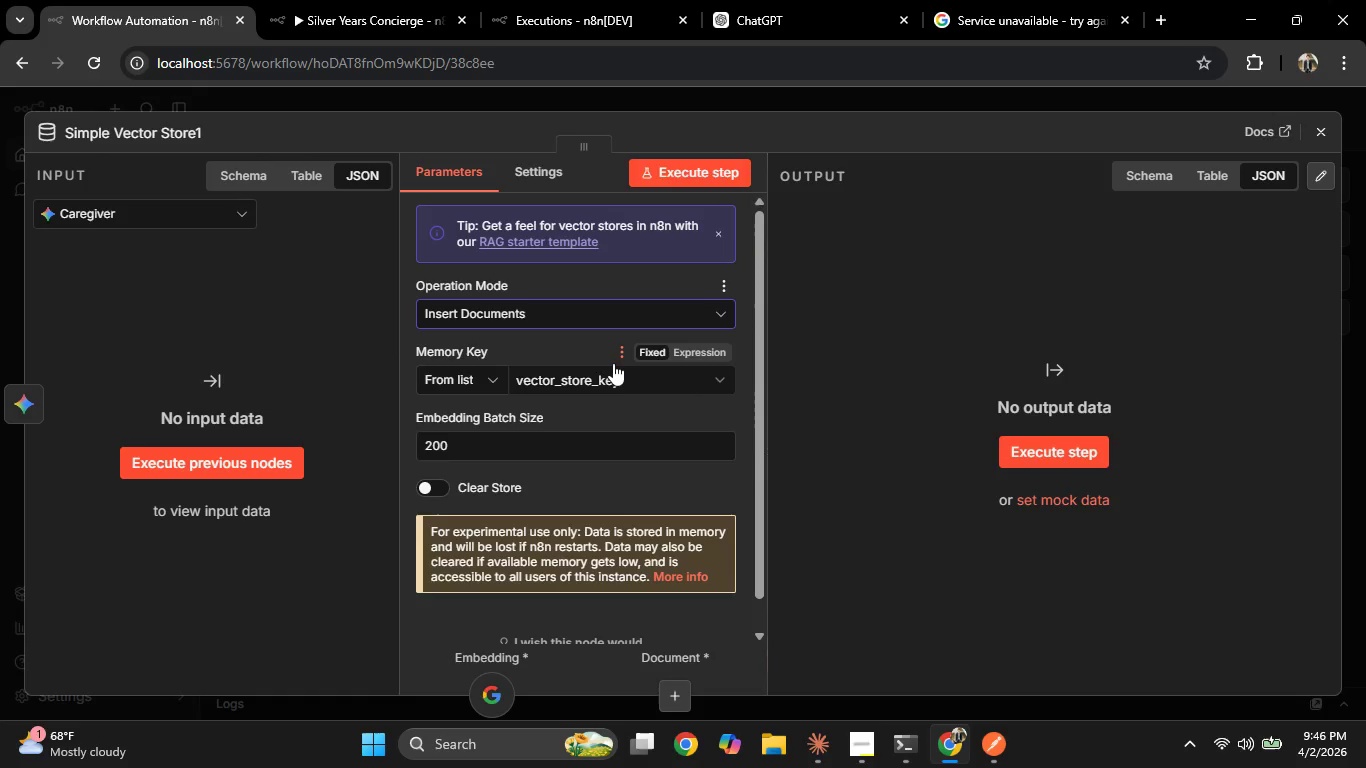 
left_click([549, 321])
 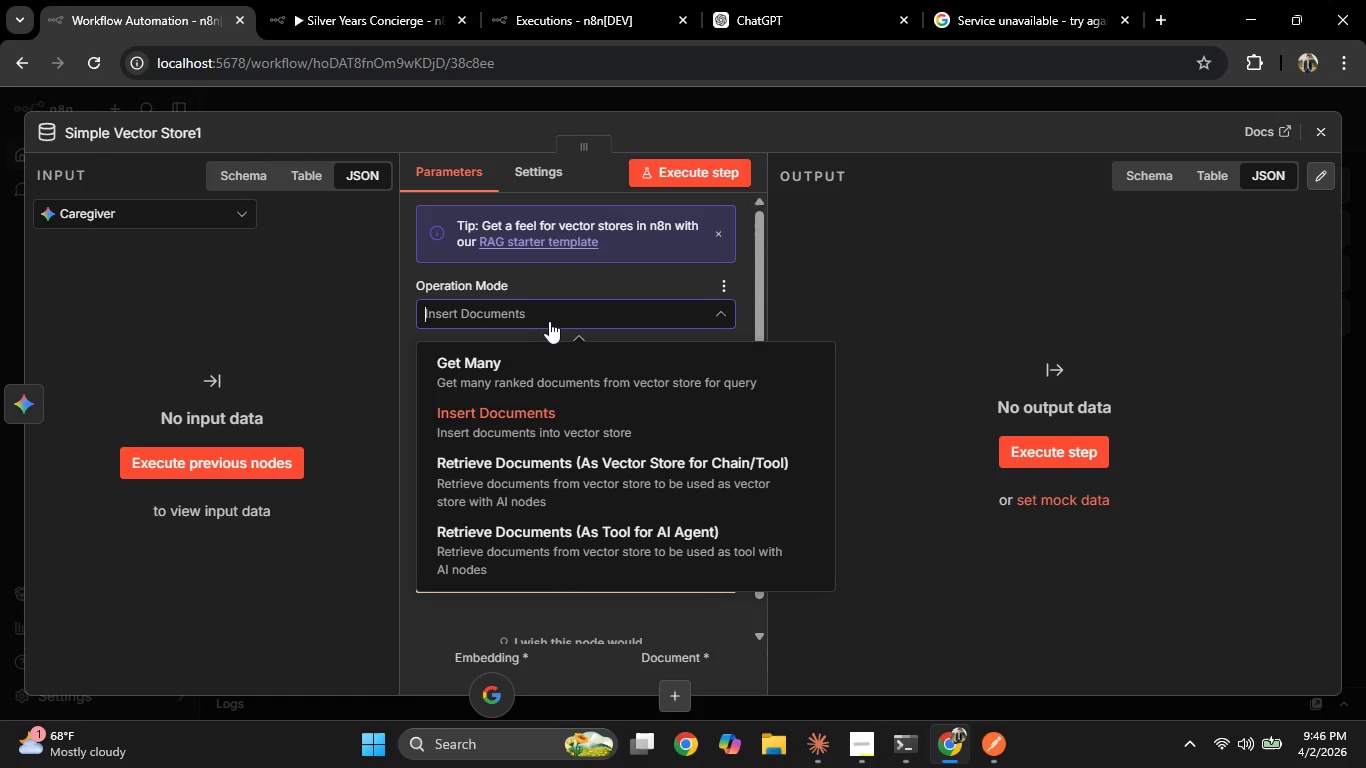 
scroll: coordinate [566, 382], scroll_direction: down, amount: 4.0
 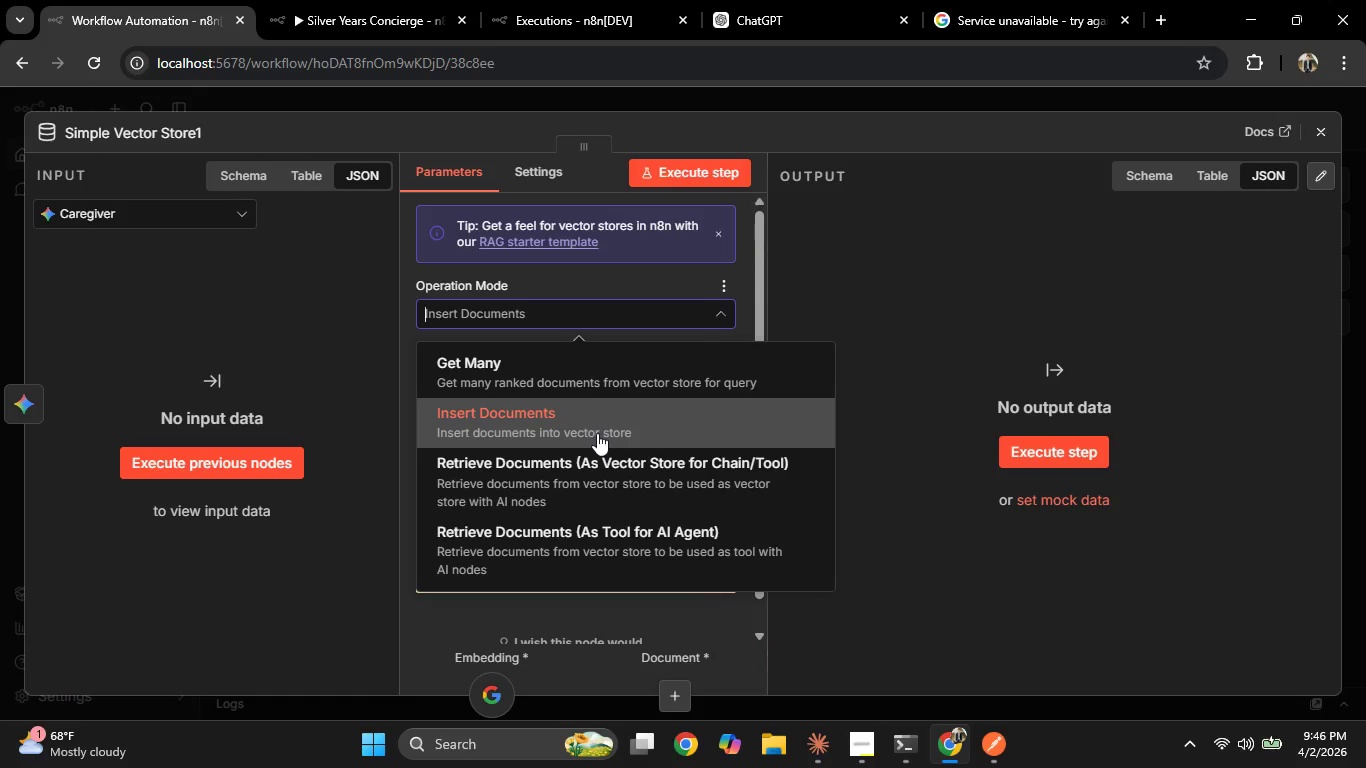 
left_click([597, 433])
 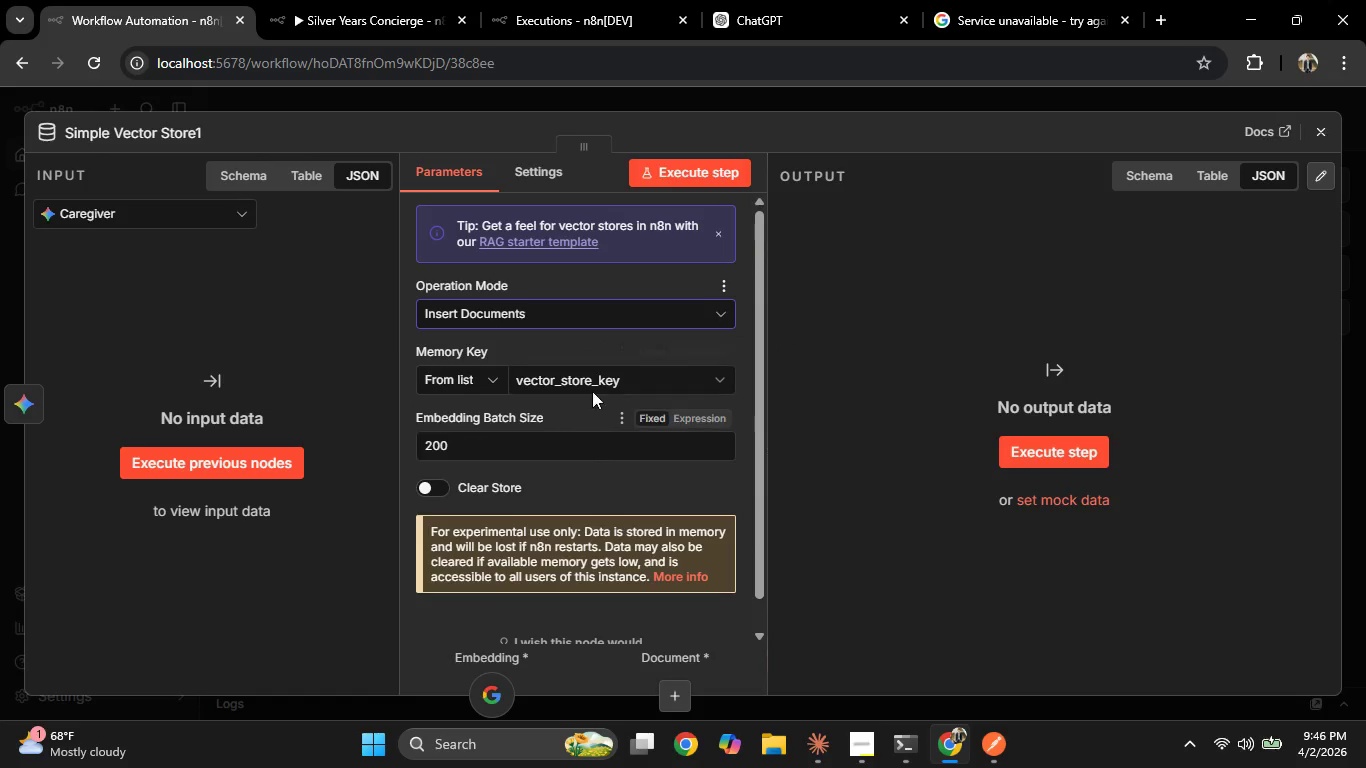 
scroll: coordinate [591, 391], scroll_direction: down, amount: 3.0
 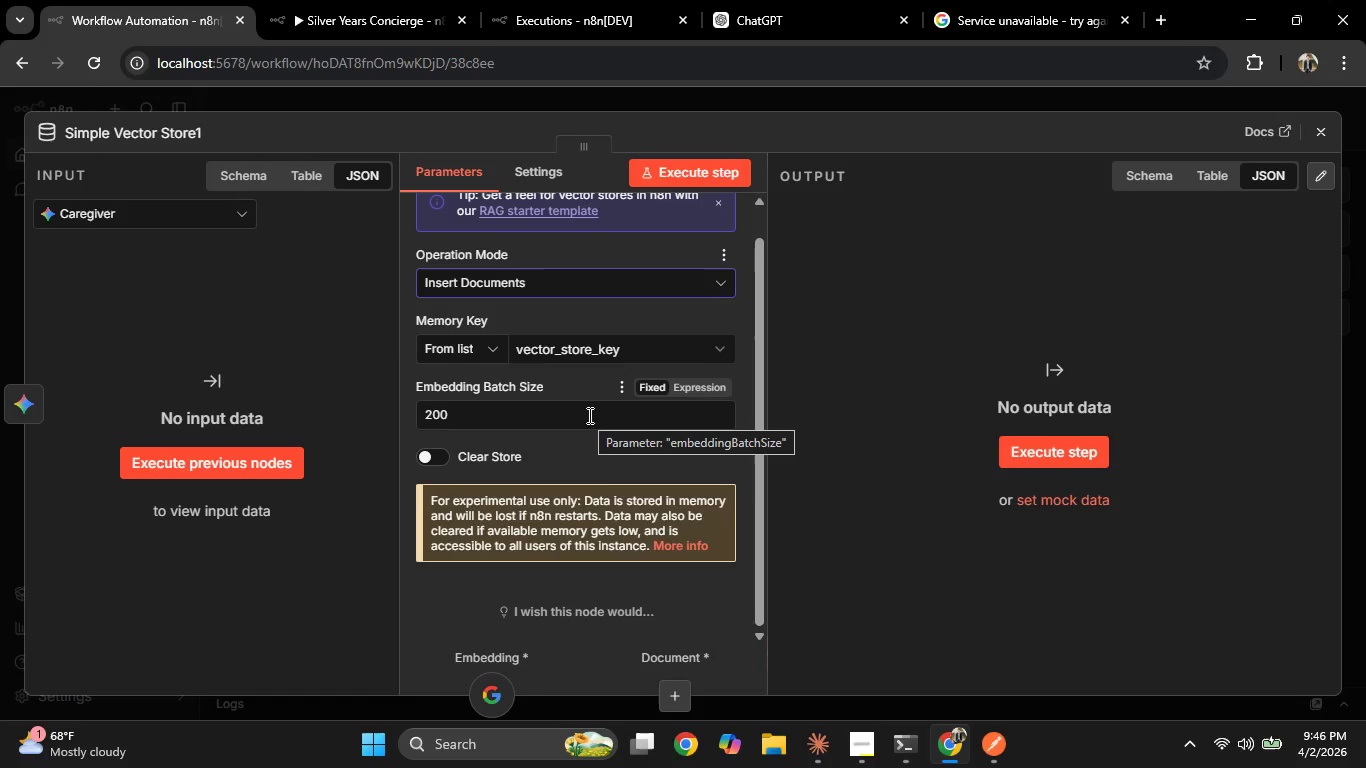 
left_click([7, 273])
 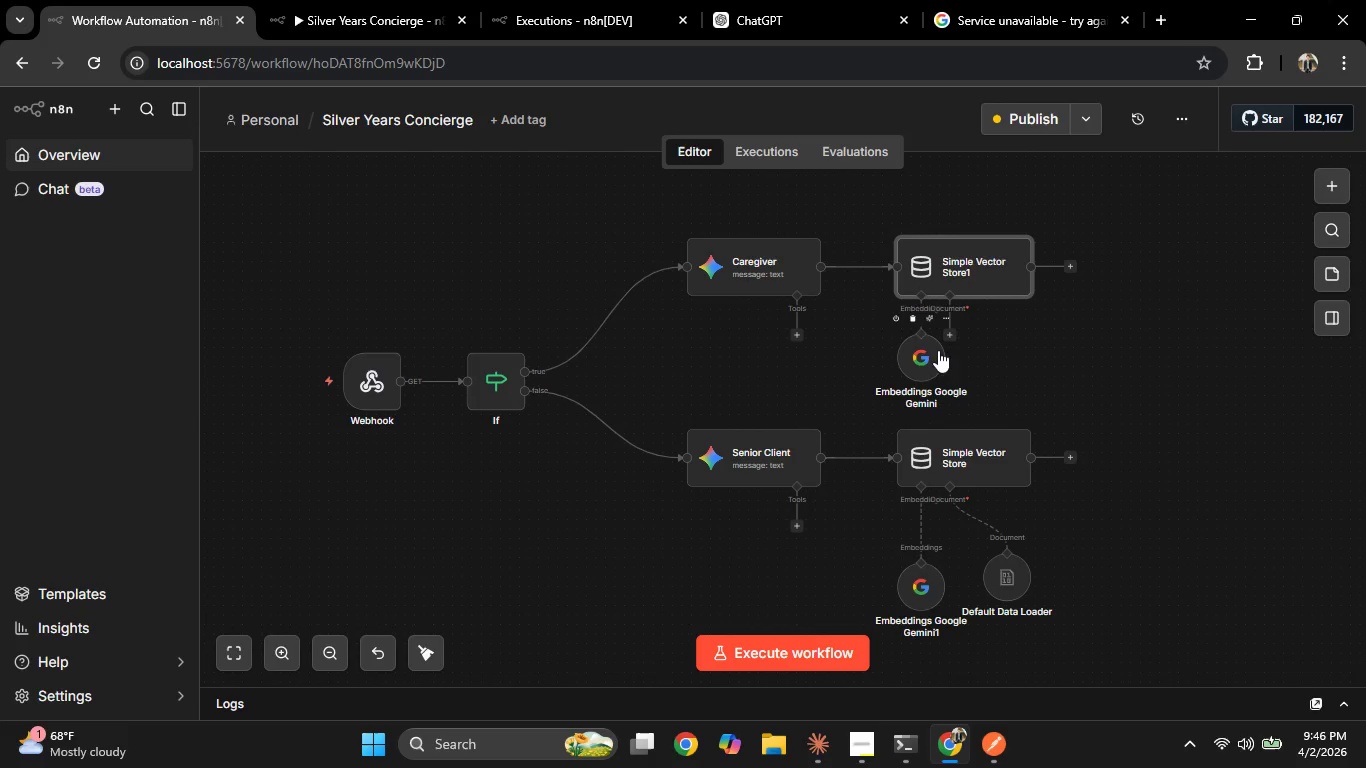 
left_click([949, 333])
 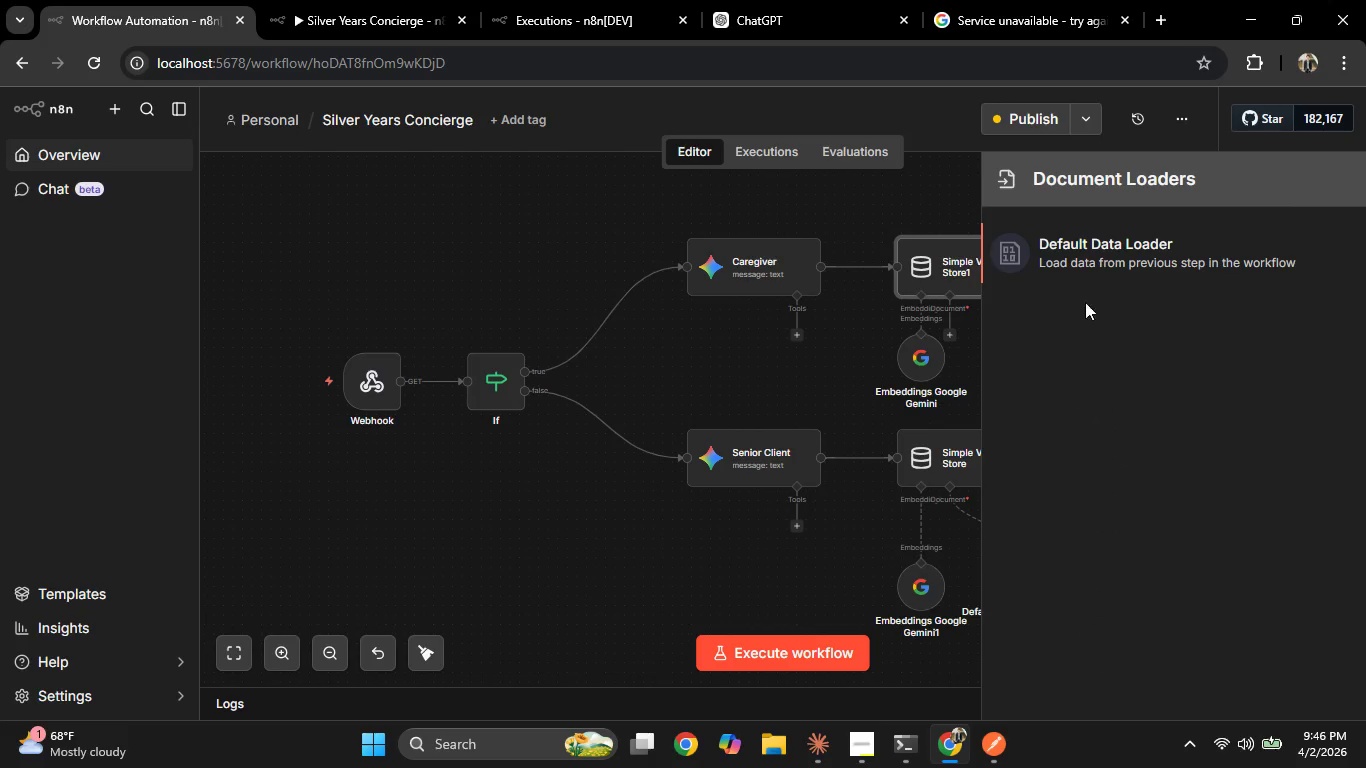 
left_click([1088, 260])
 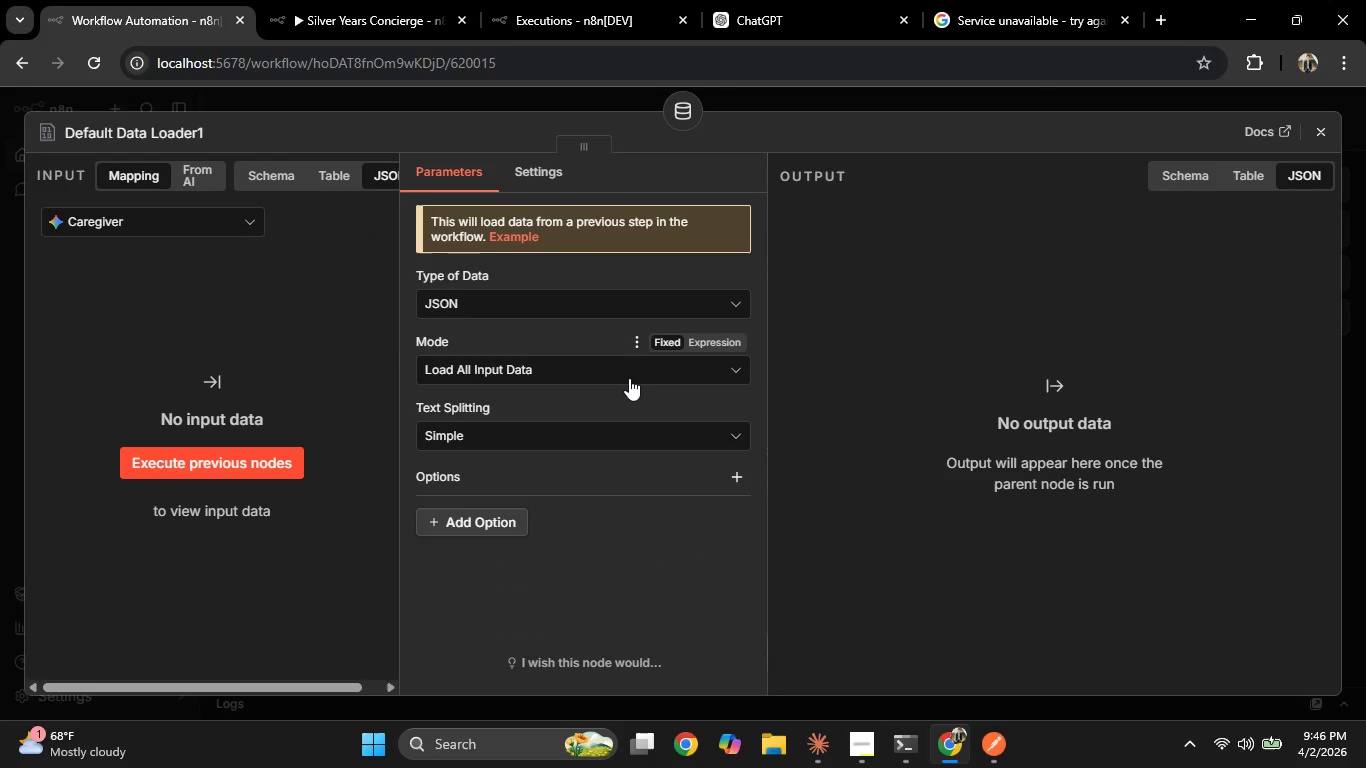 
left_click([628, 378])
 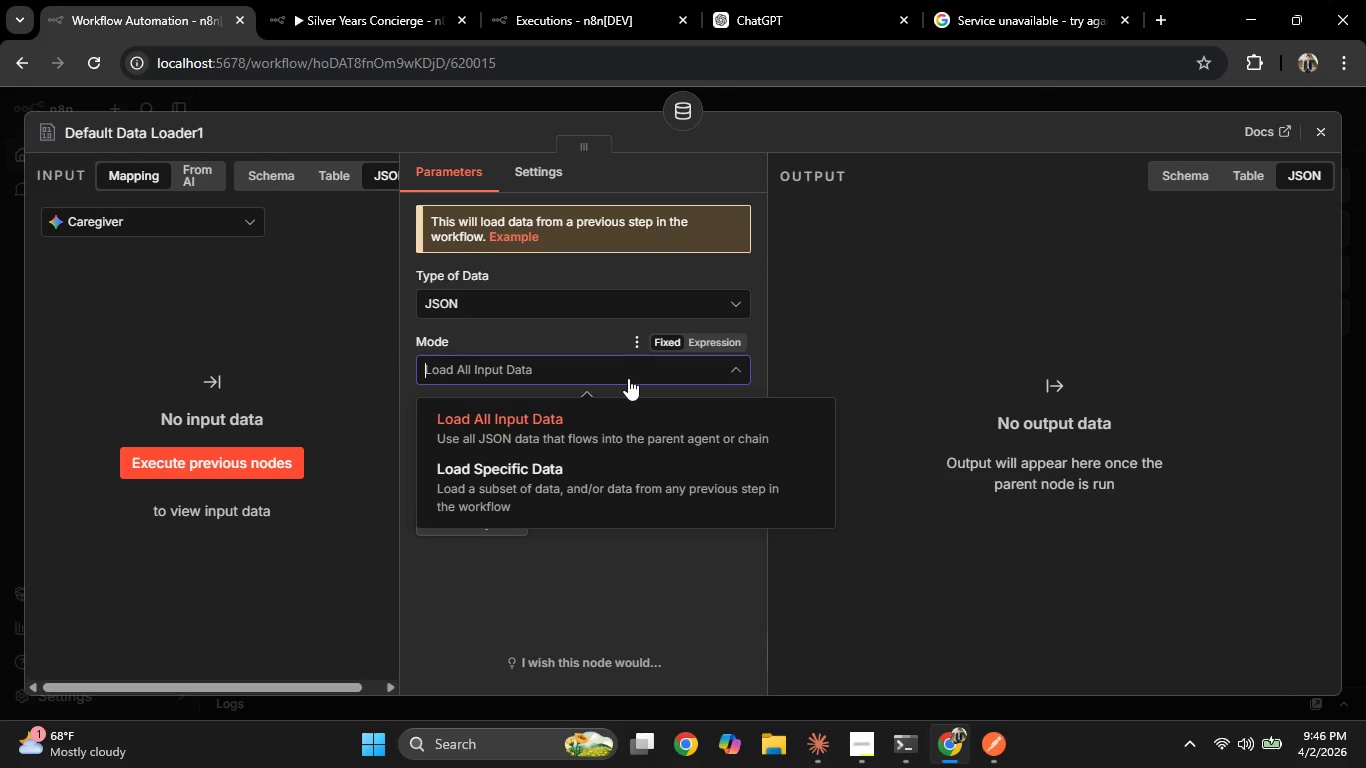 
left_click([628, 378])
 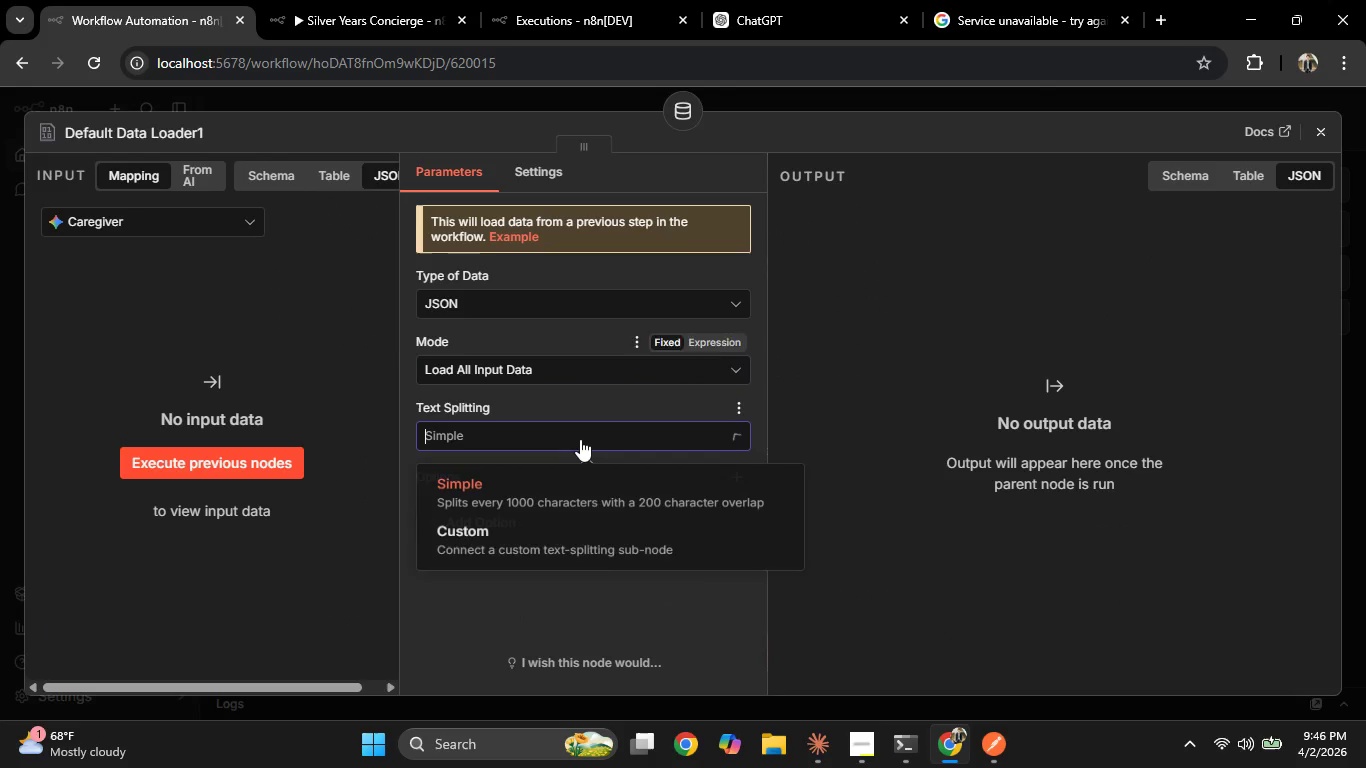 
double_click([580, 439])
 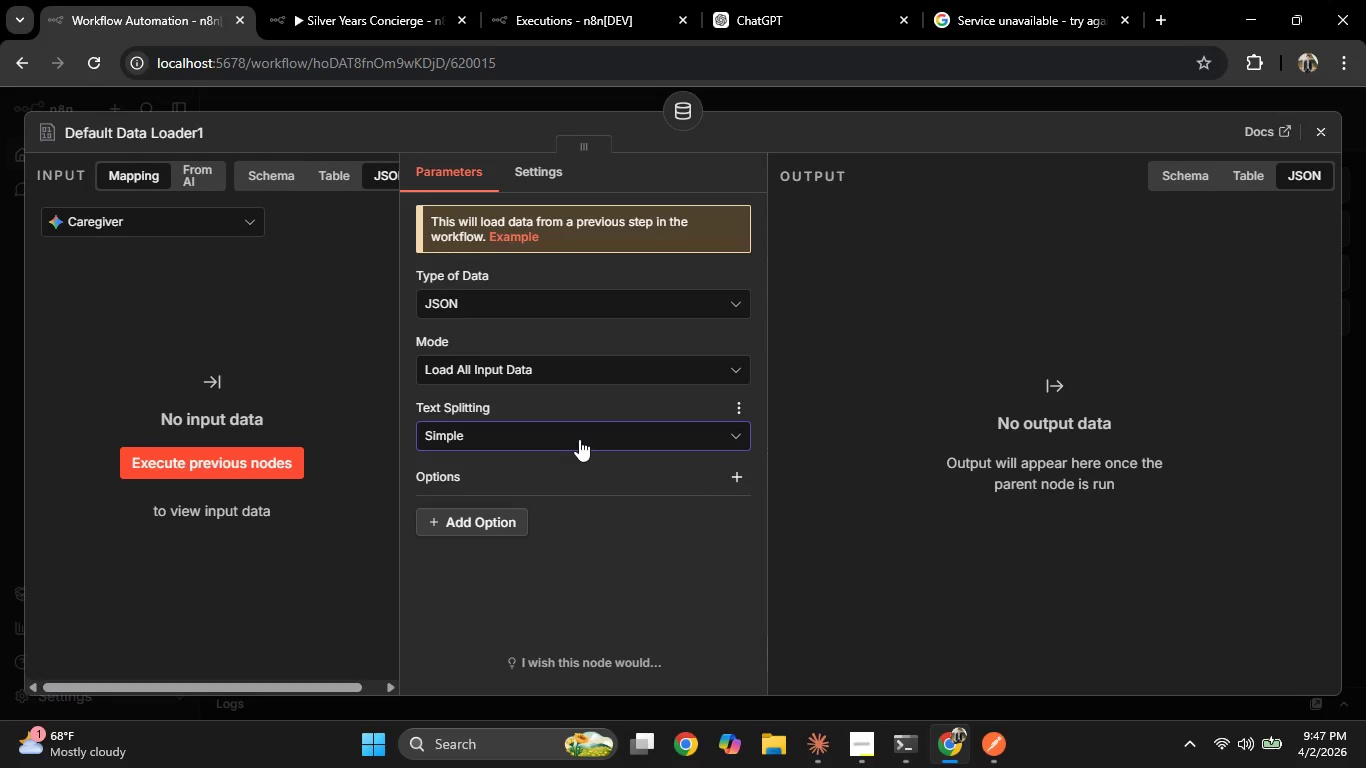 
wait(14.98)
 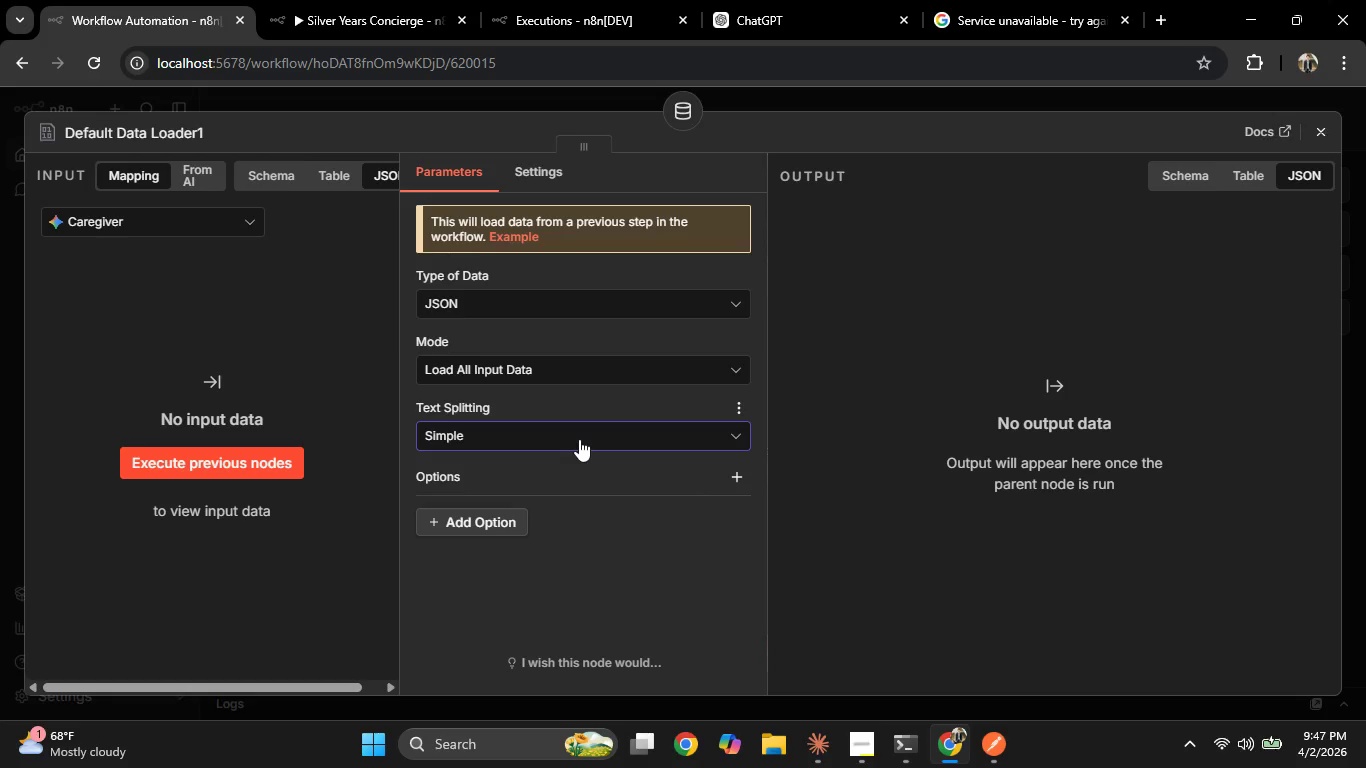 
left_click([483, 509])
 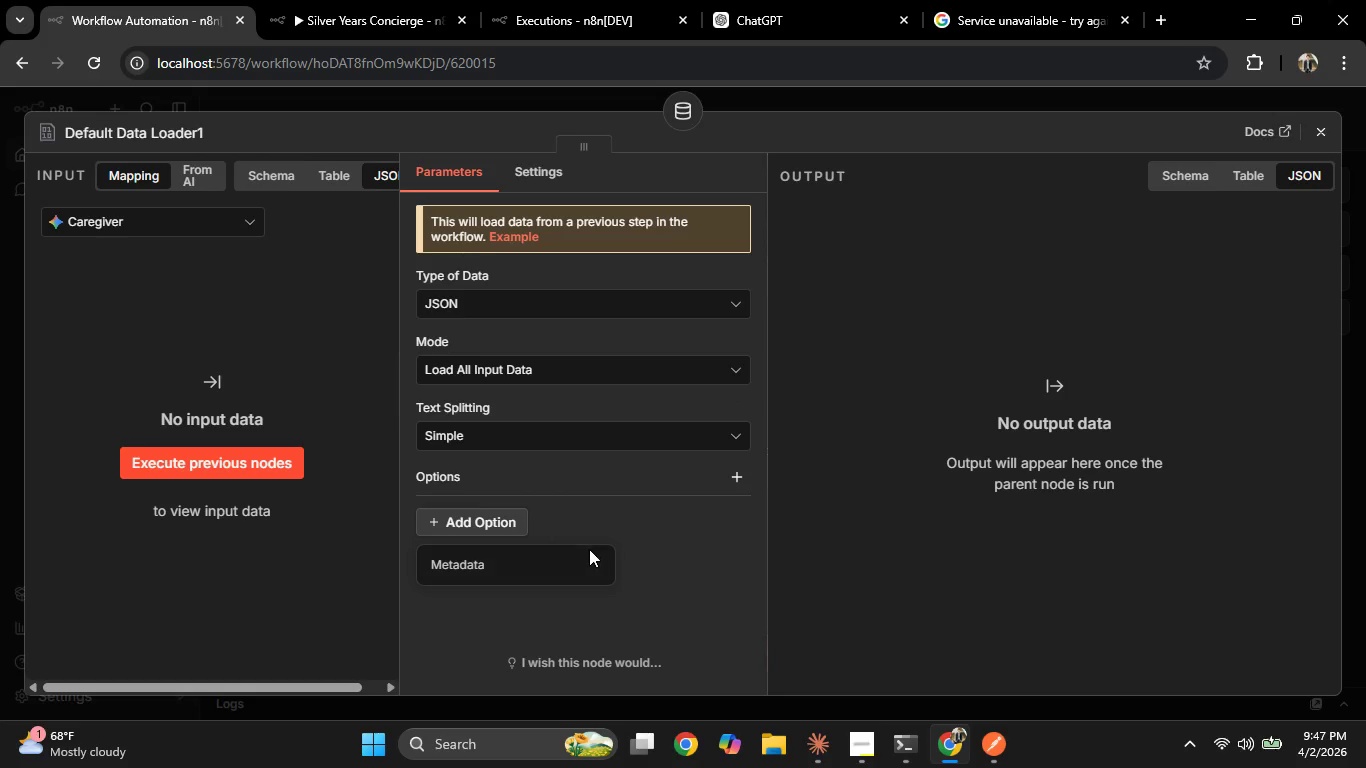 
left_click([587, 554])
 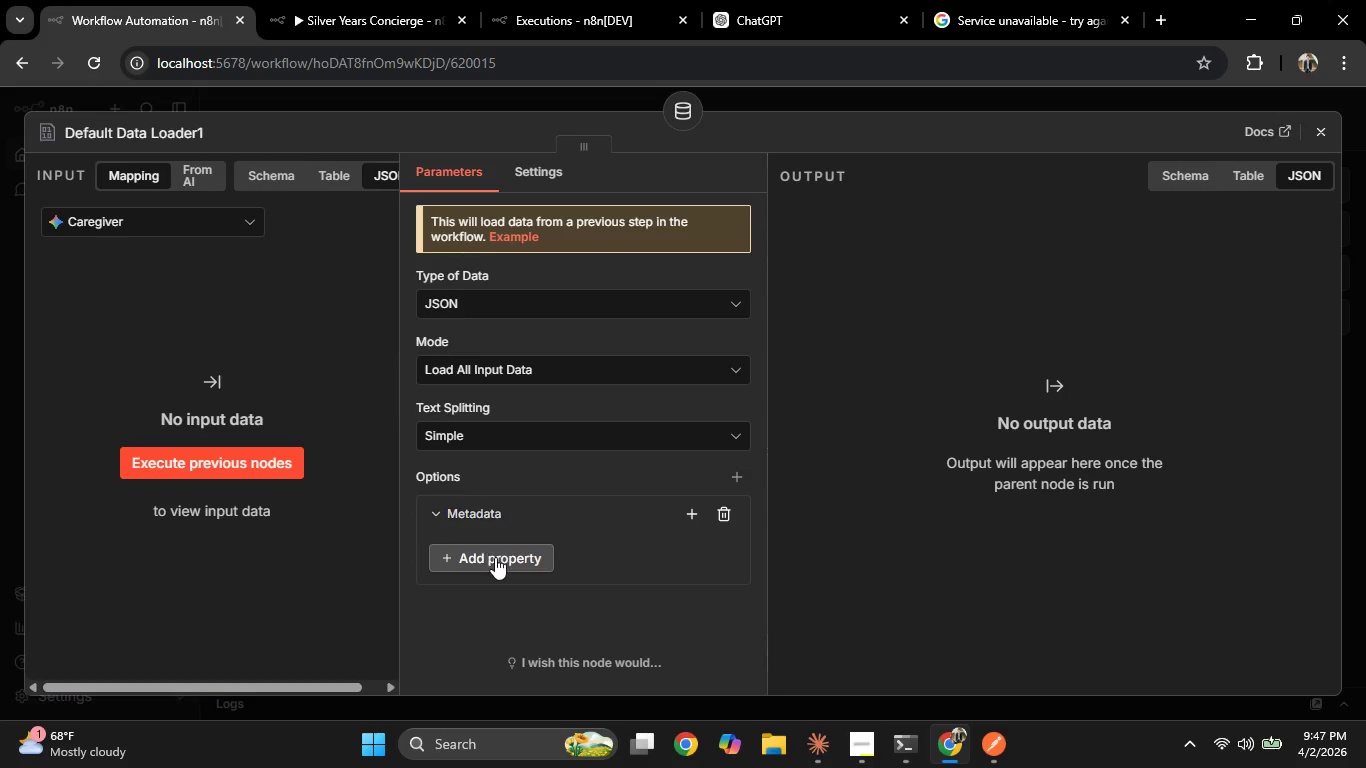 
left_click([487, 513])
 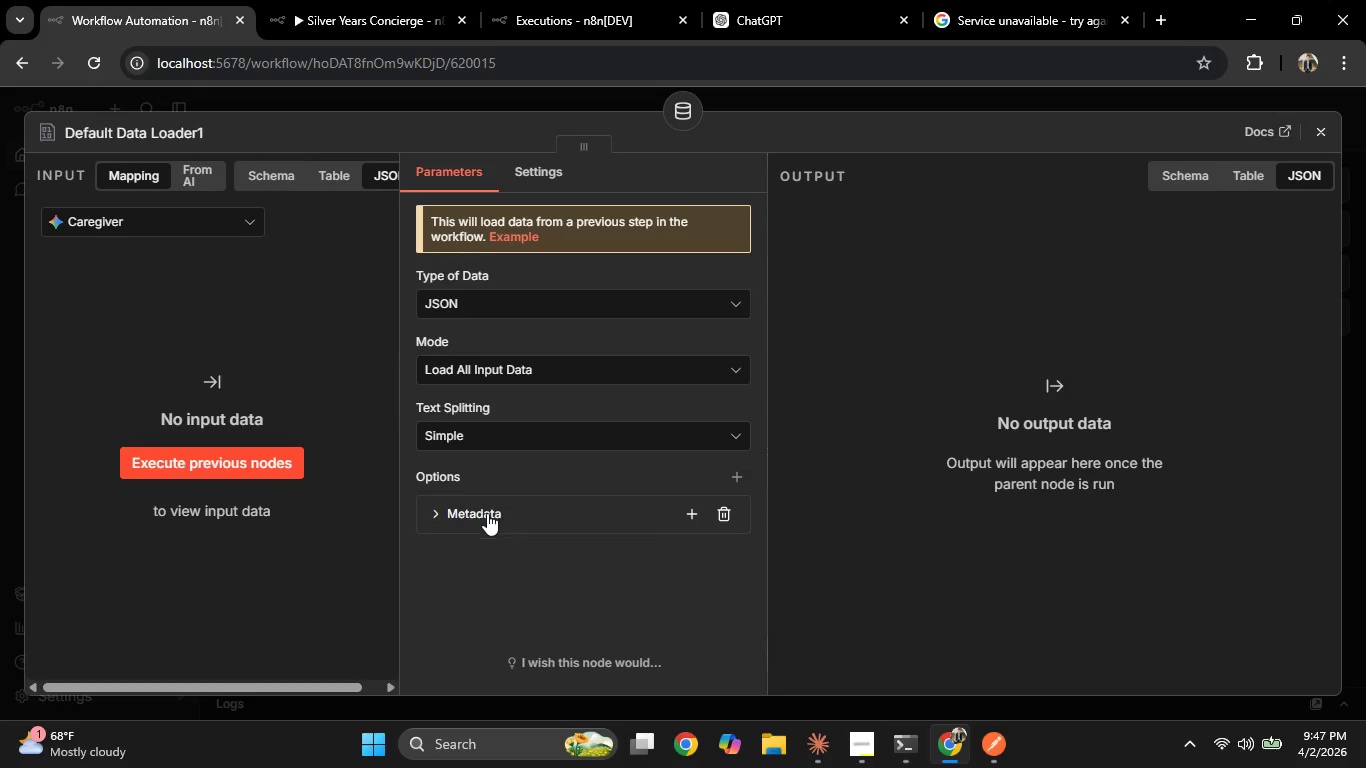 
left_click([487, 513])
 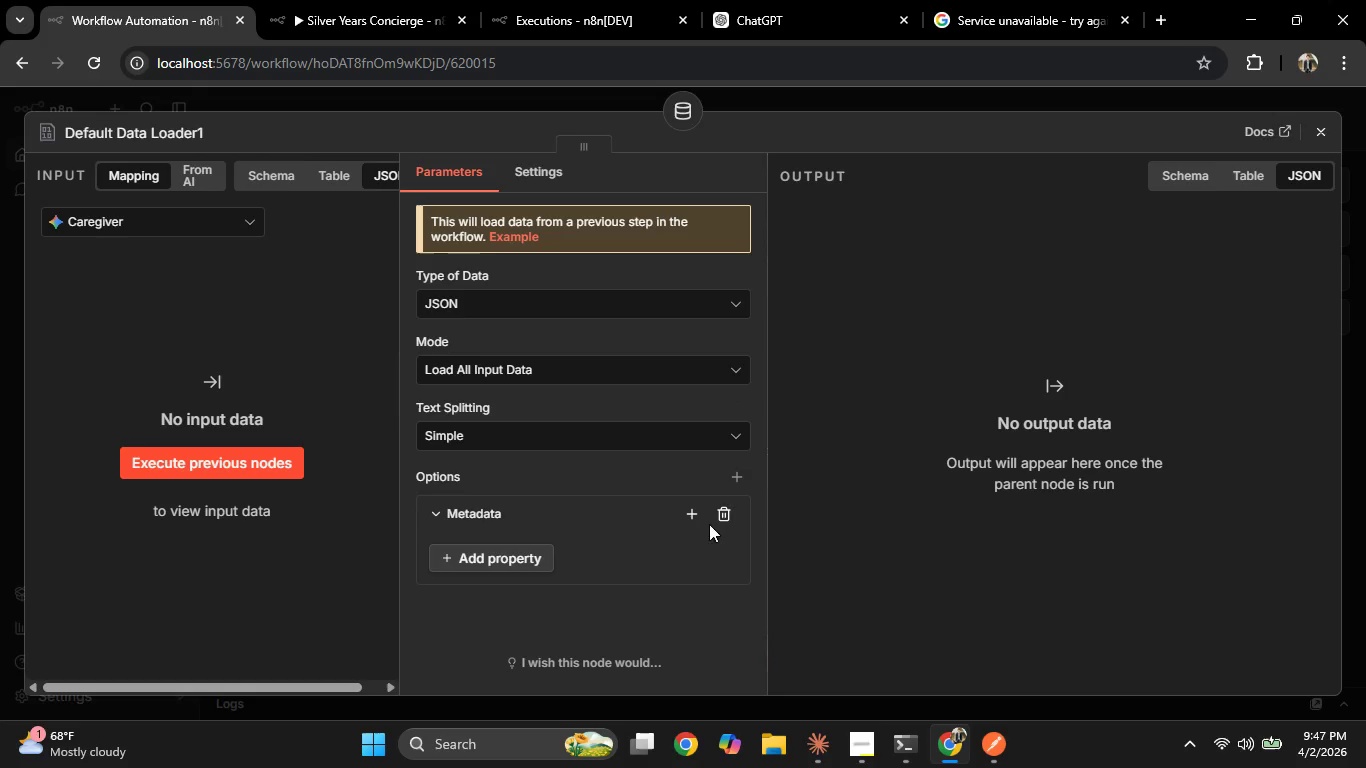 
left_click([718, 519])
 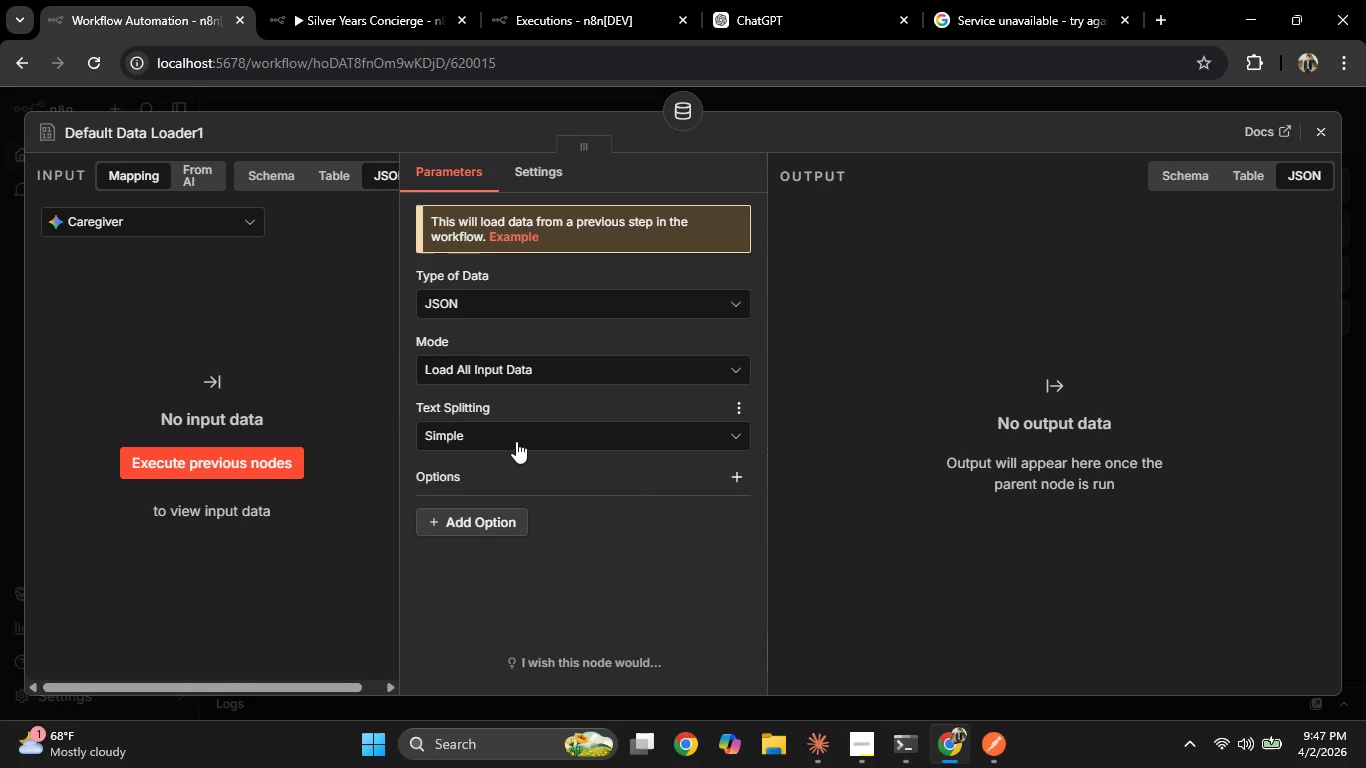 
left_click([516, 441])
 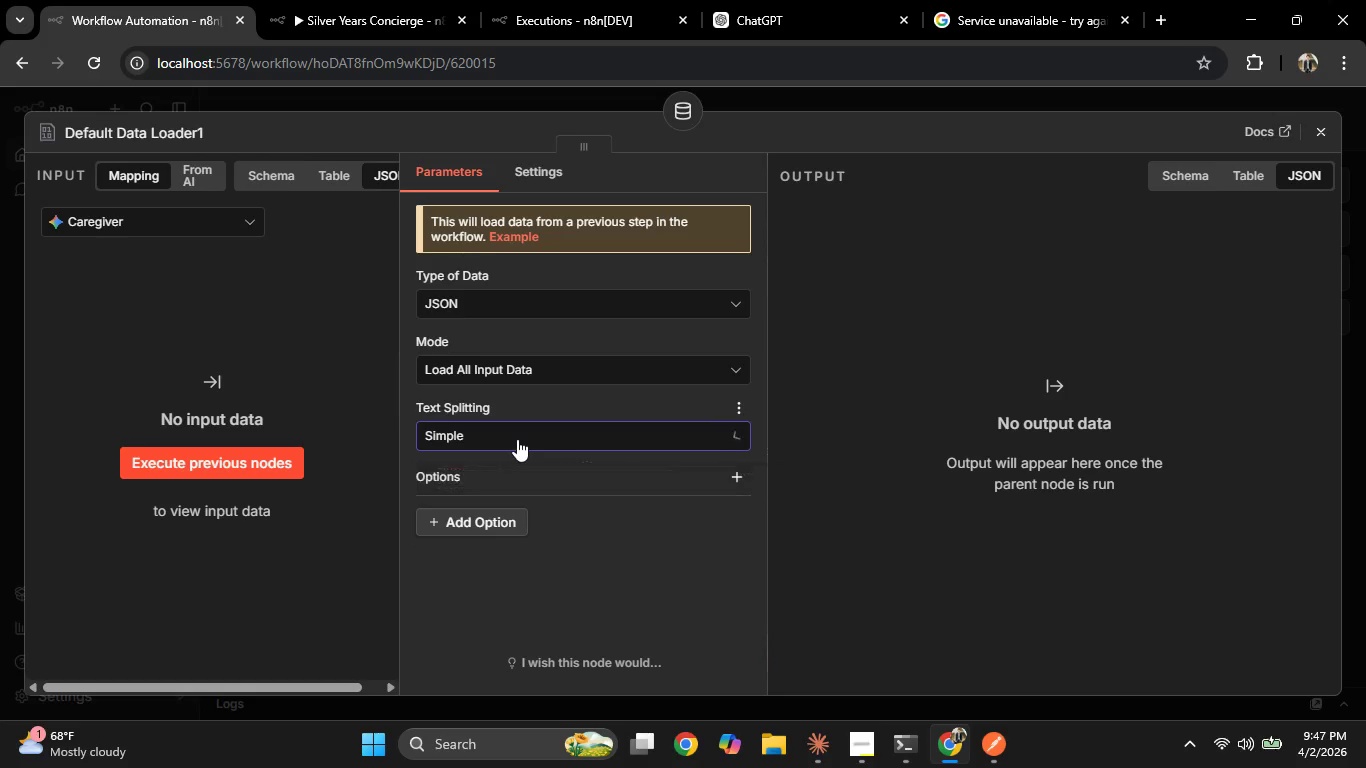 
double_click([517, 439])
 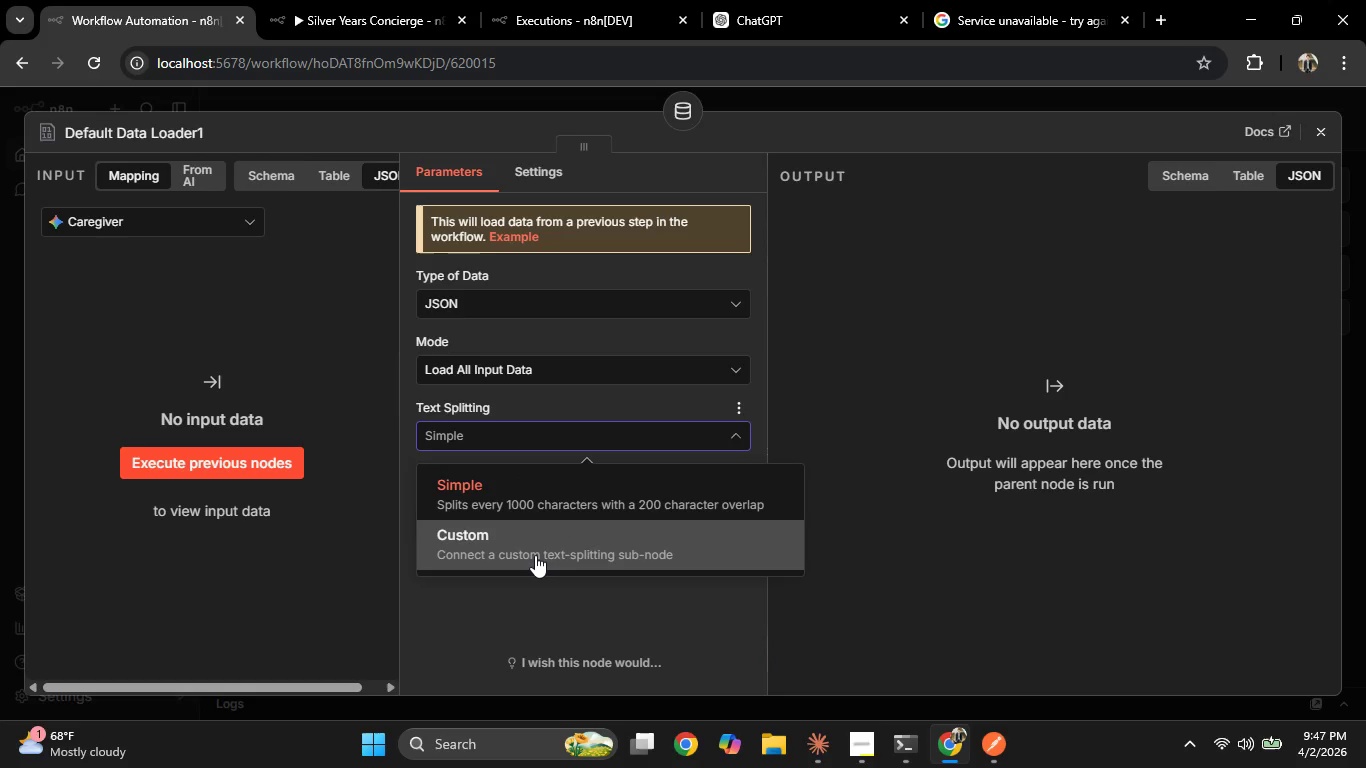 
left_click([535, 555])
 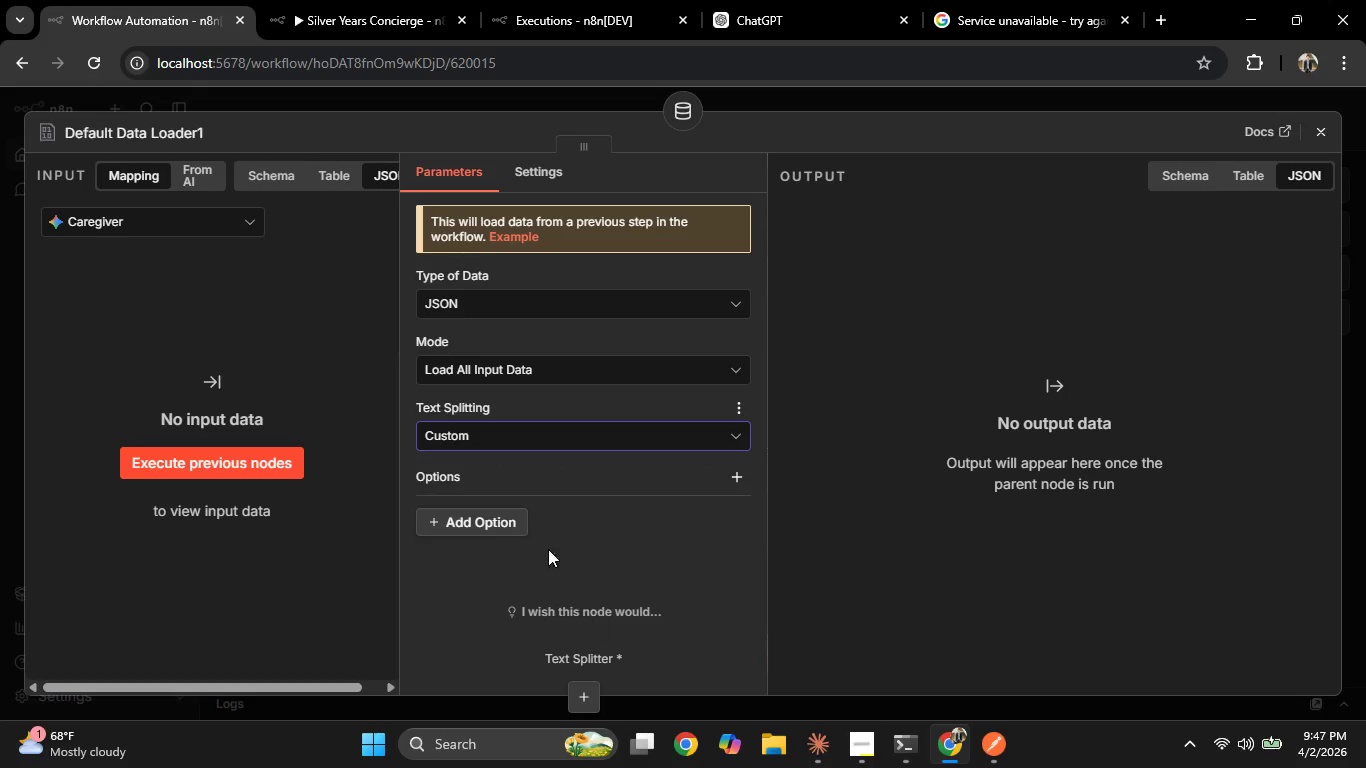 
left_click([520, 447])
 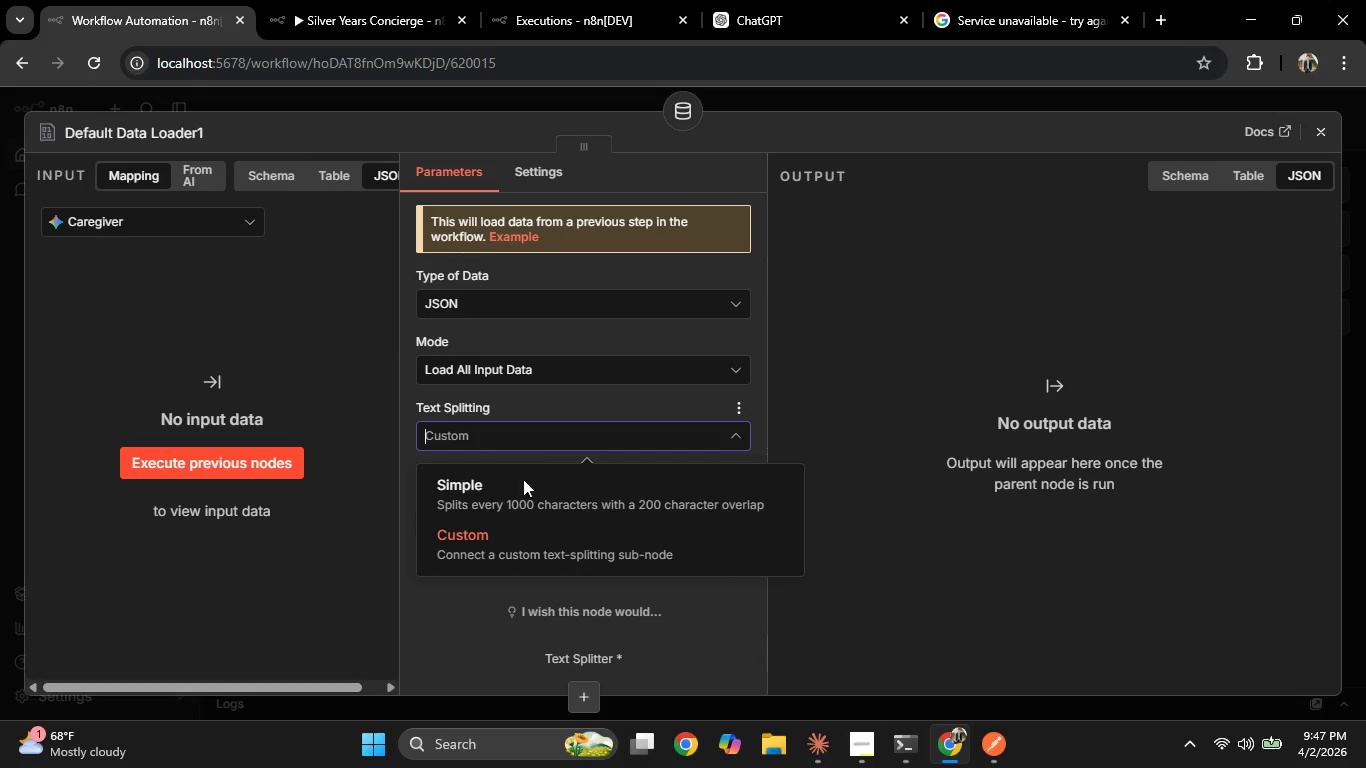 
left_click([523, 486])
 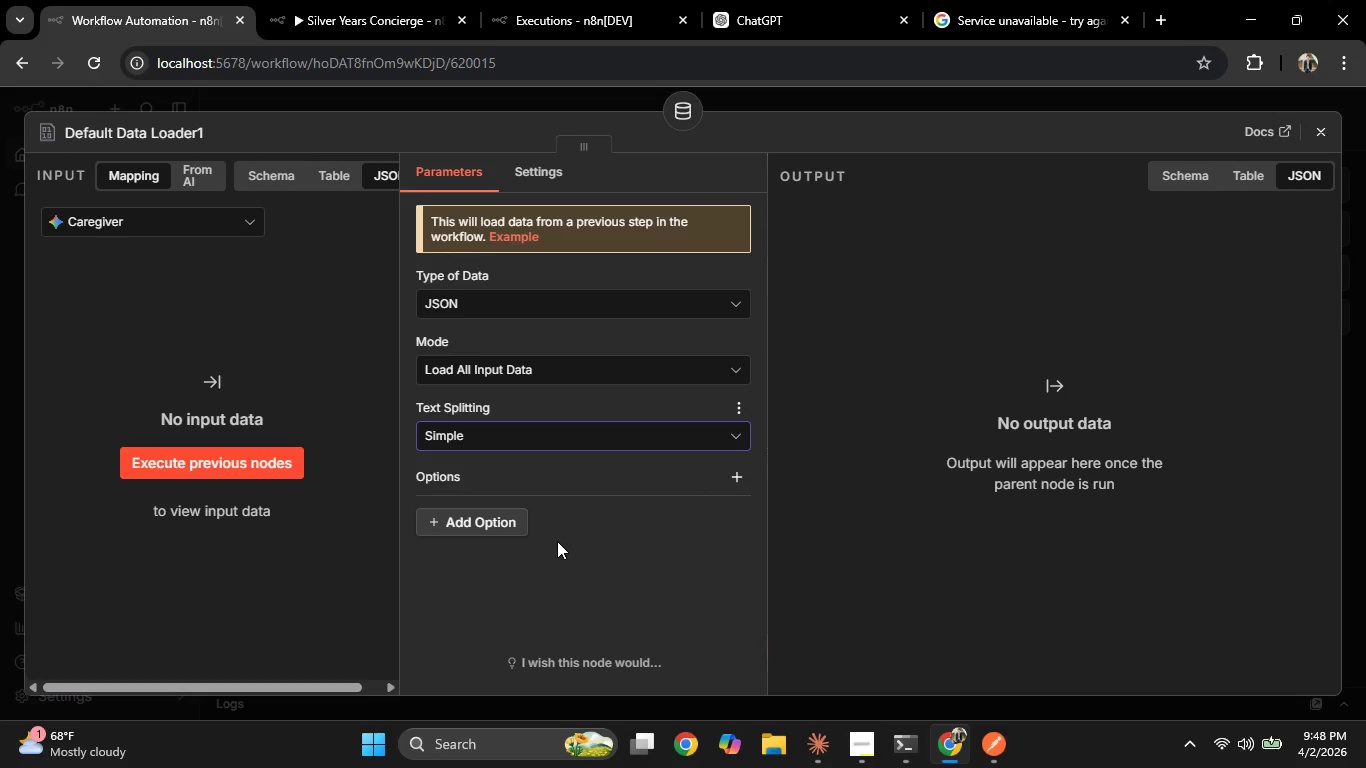 
wait(87.33)
 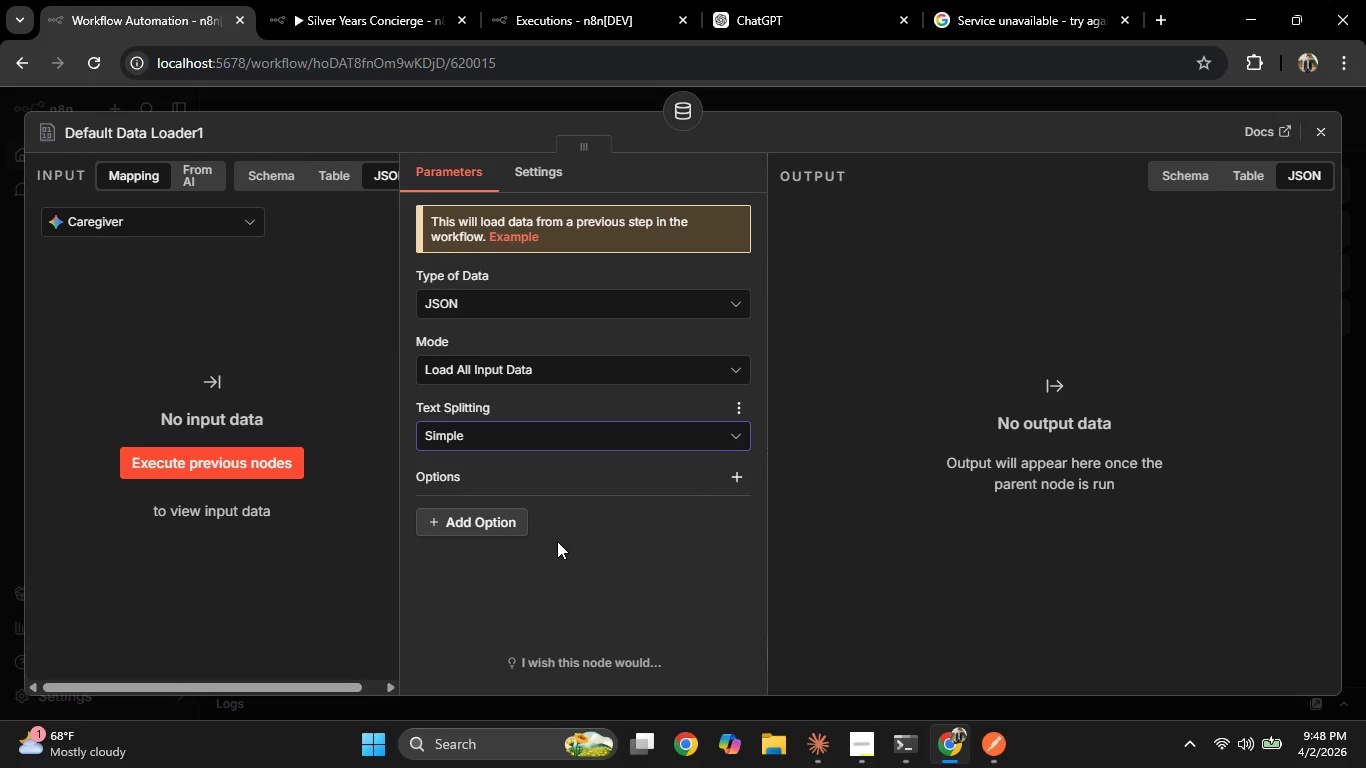 
double_click([544, 439])
 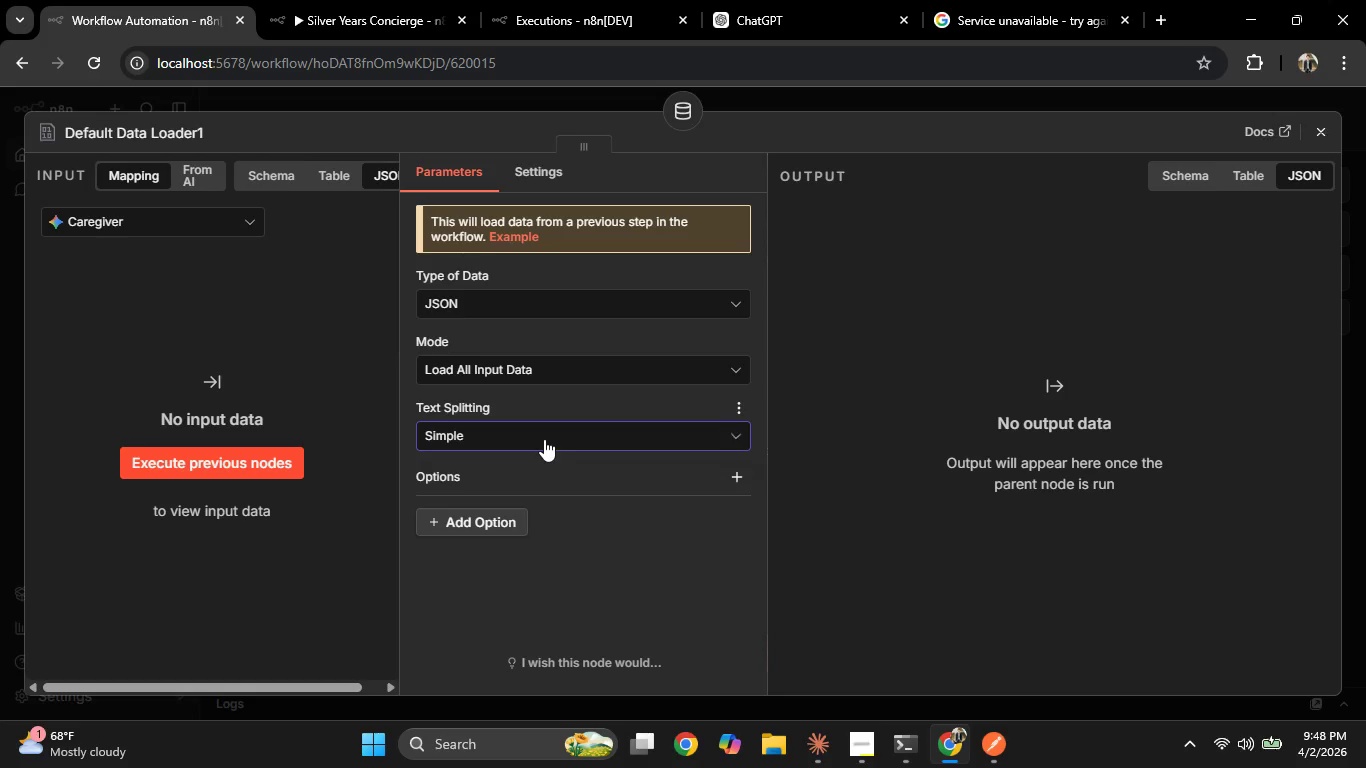 
triple_click([544, 439])
 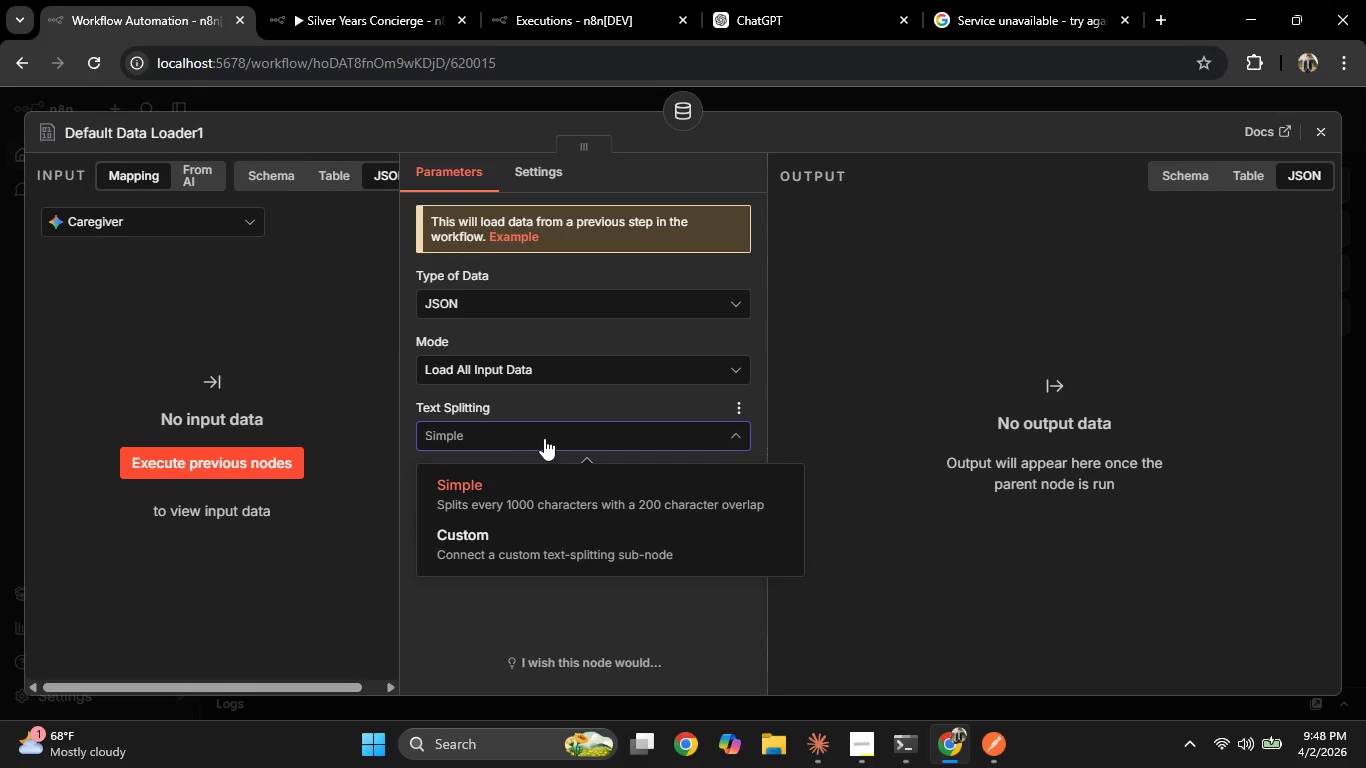 
left_click([544, 438])
 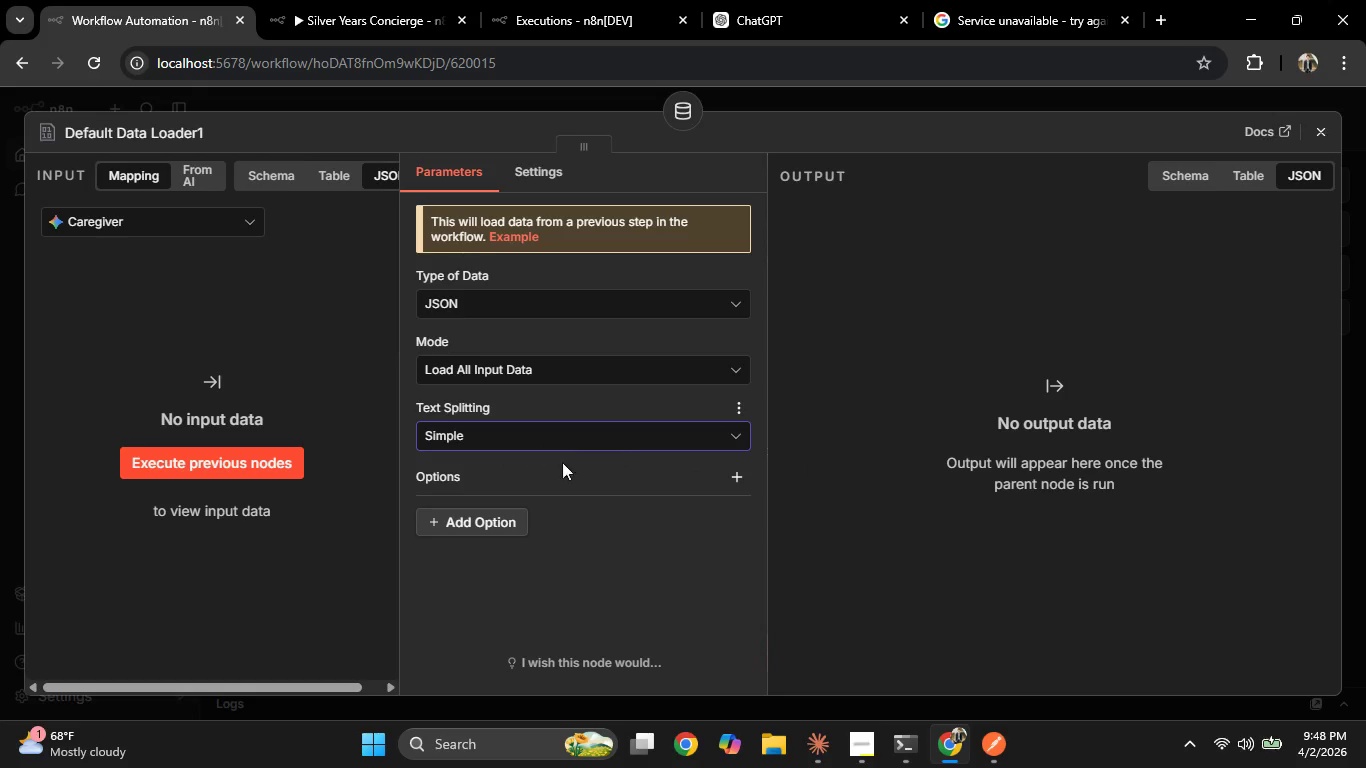 
left_click([604, 515])
 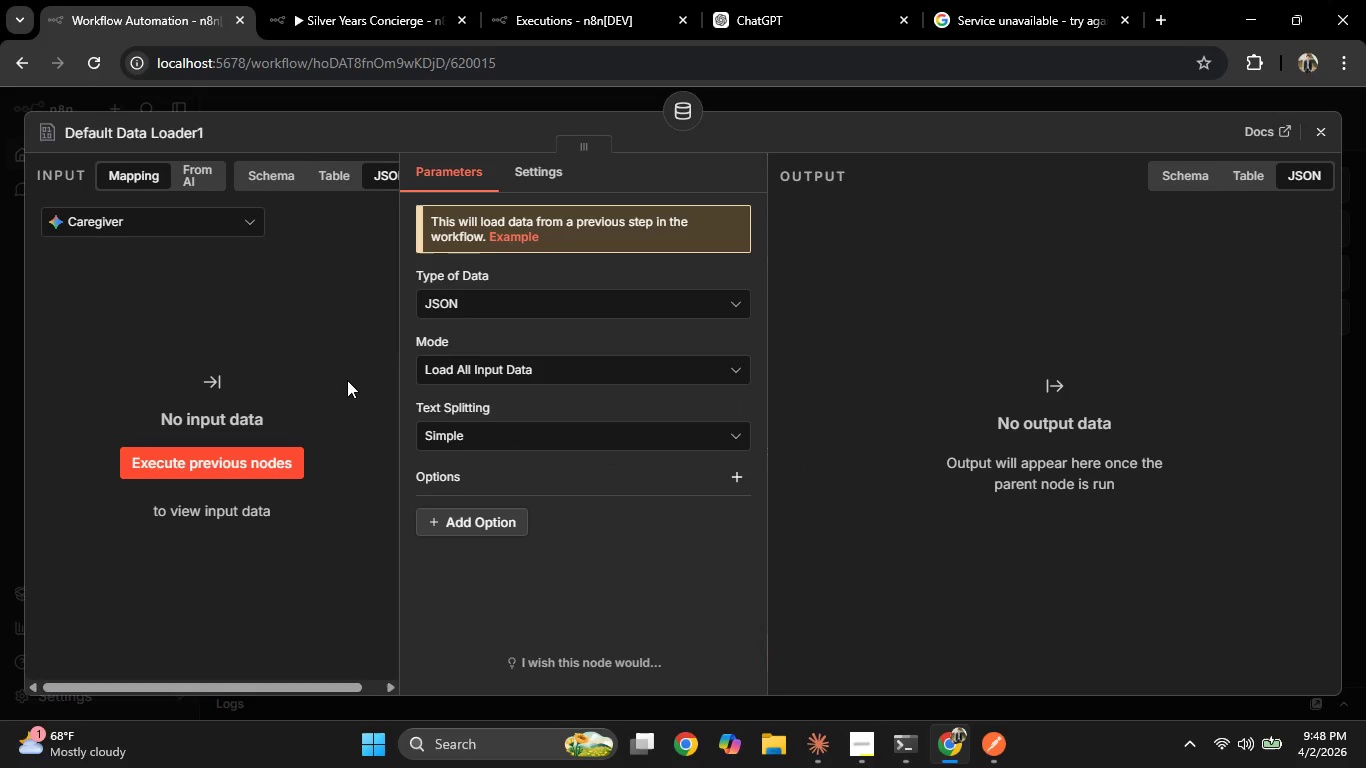 
left_click([341, 380])
 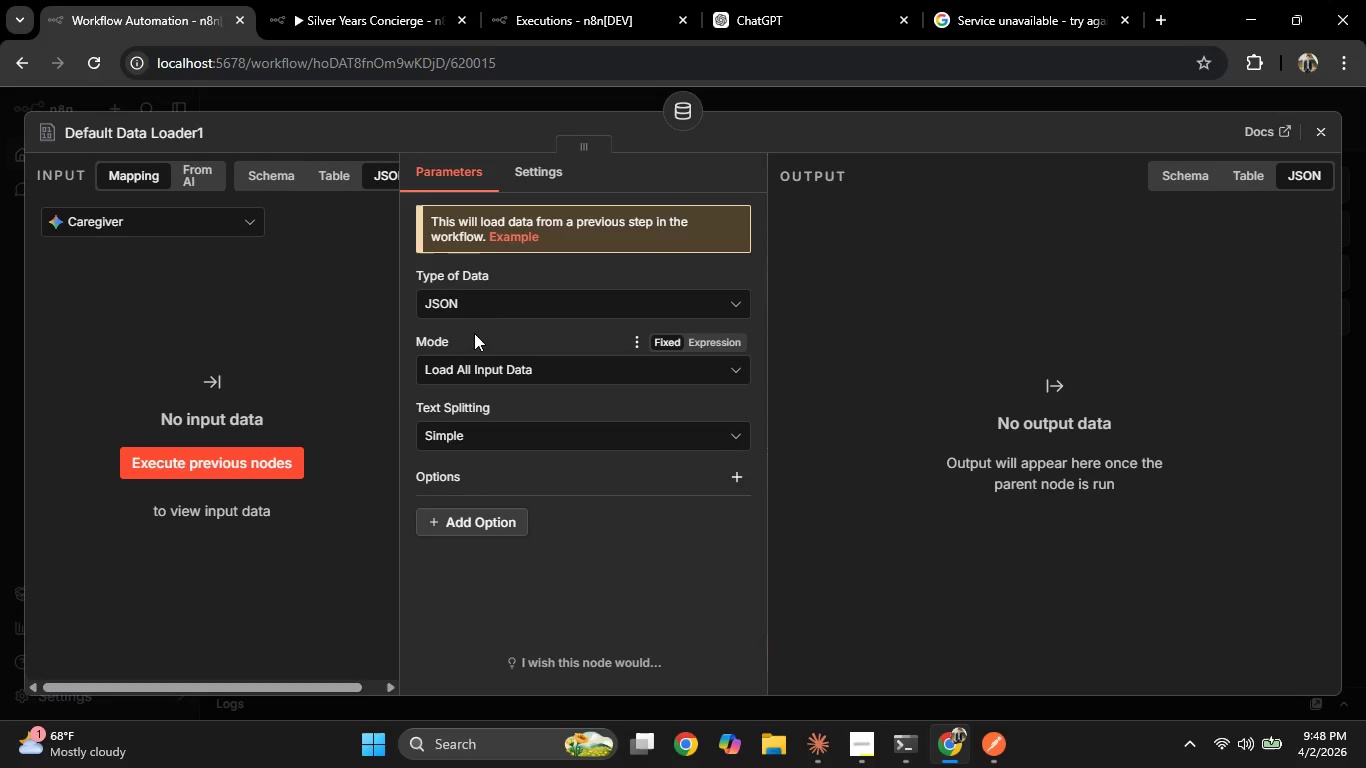 
left_click([486, 305])
 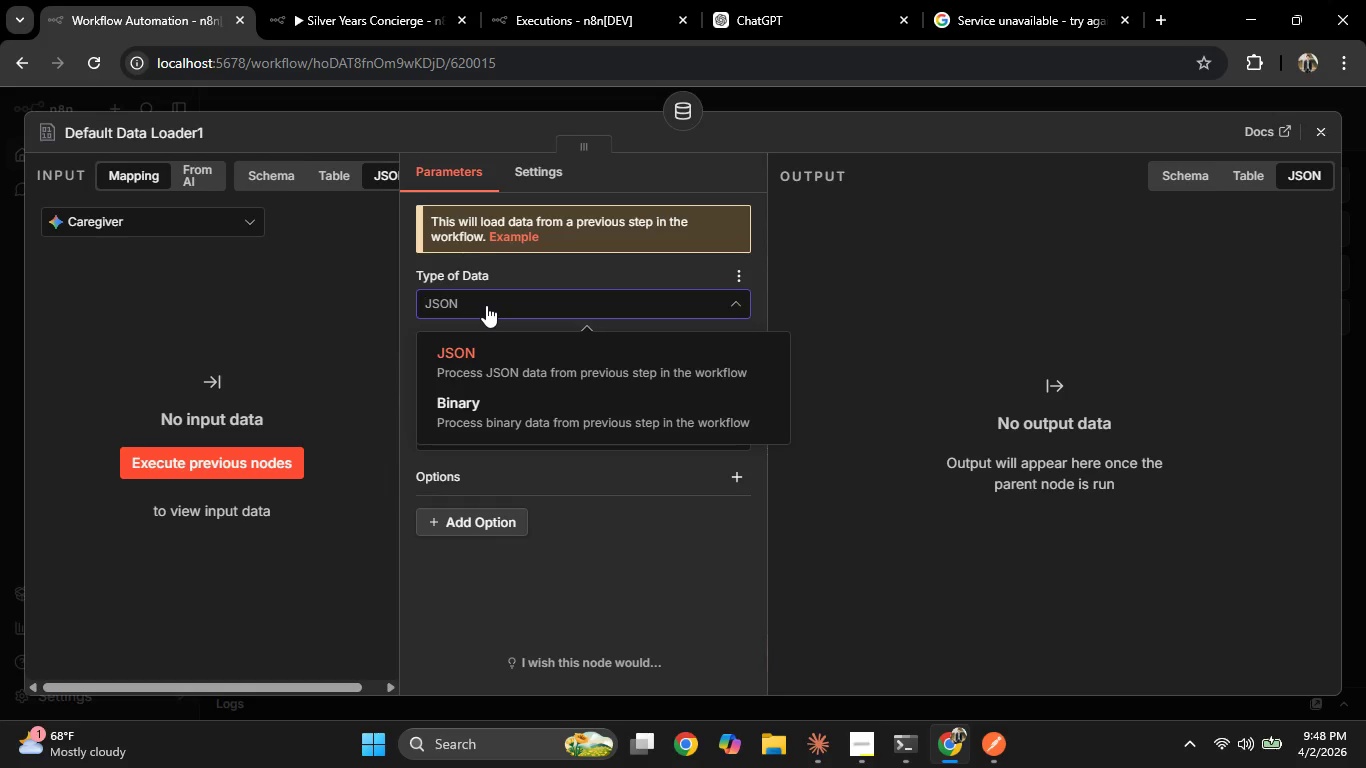 
left_click([511, 391])
 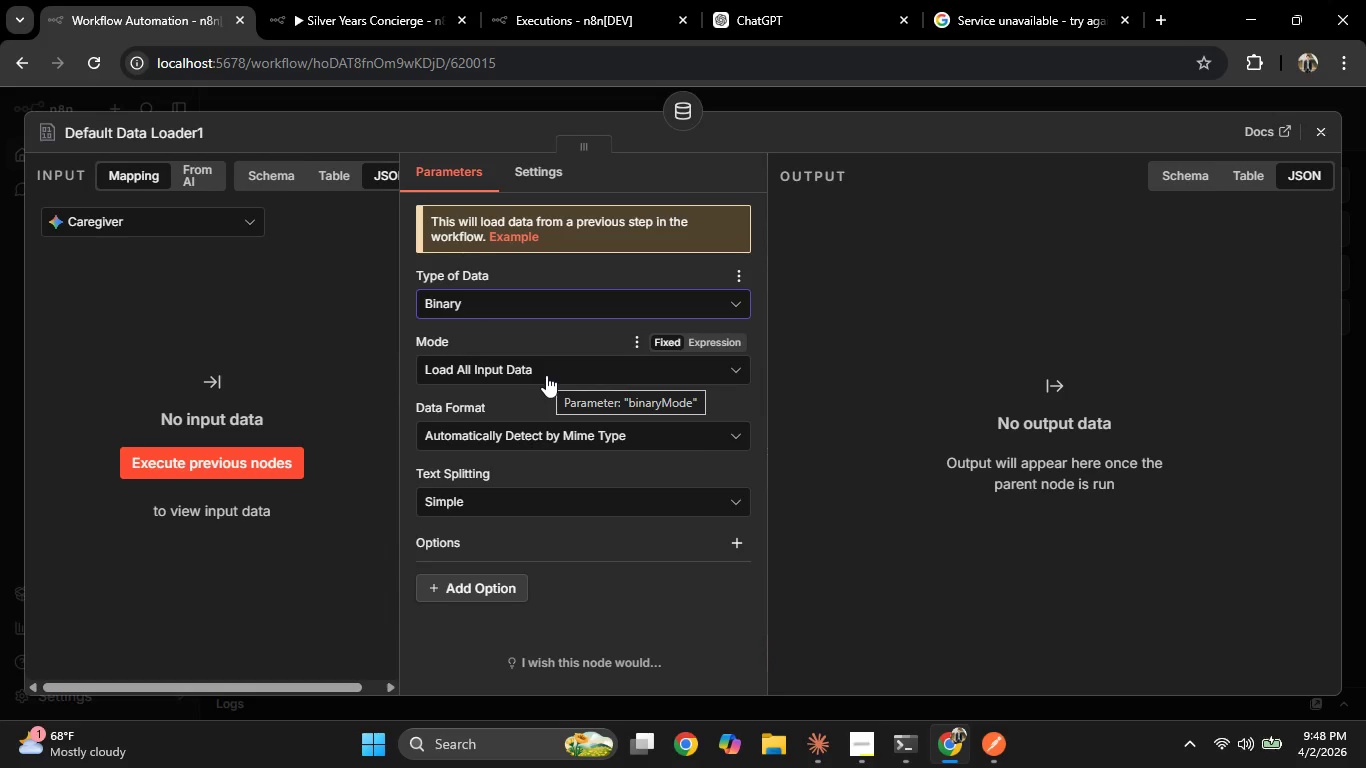 
left_click([546, 375])
 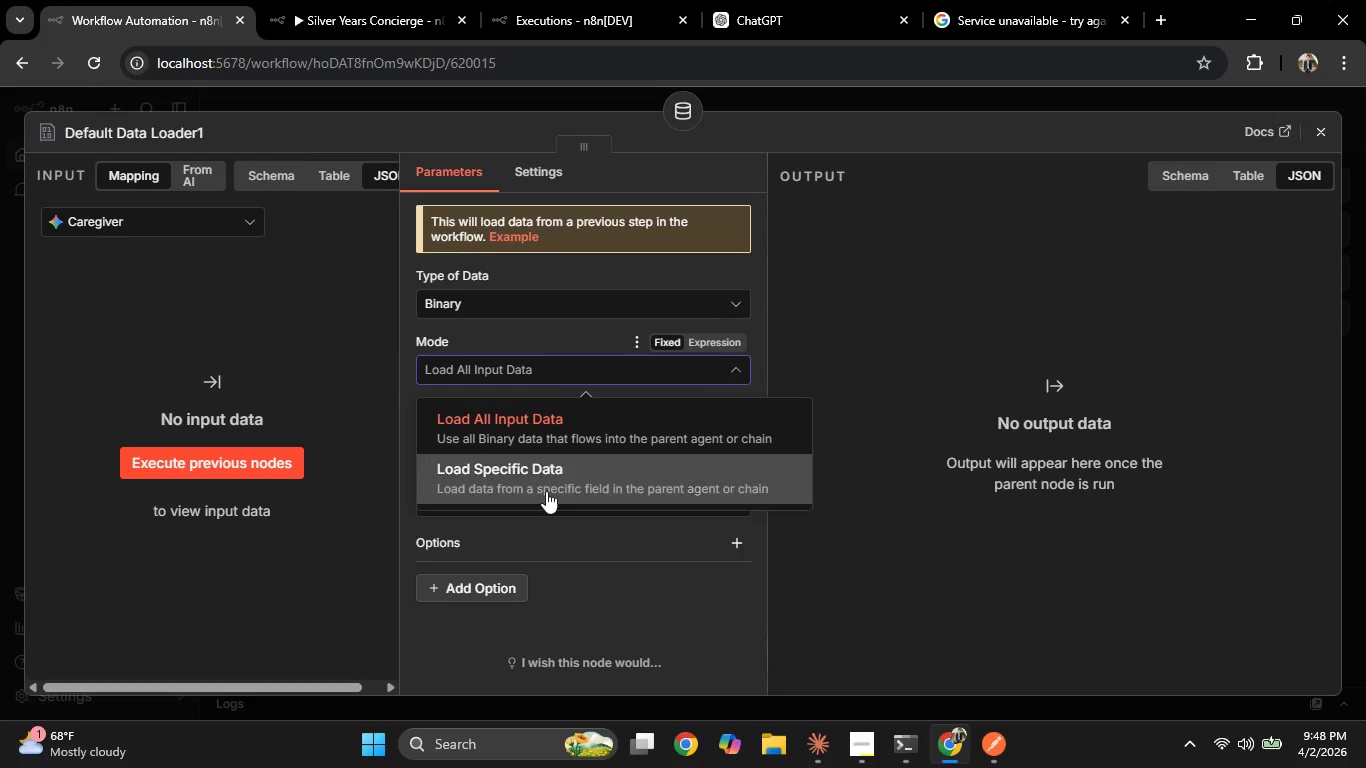 
left_click([547, 490])
 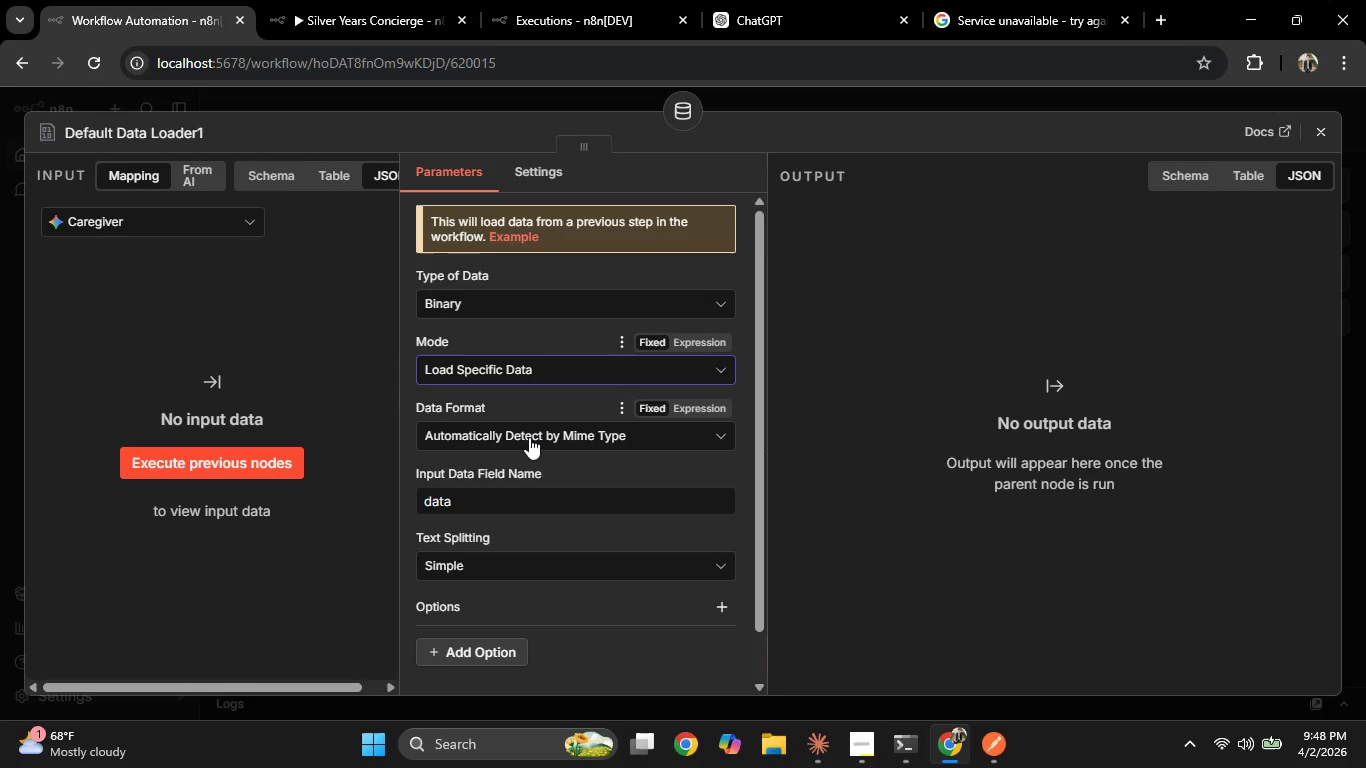 
left_click([529, 437])
 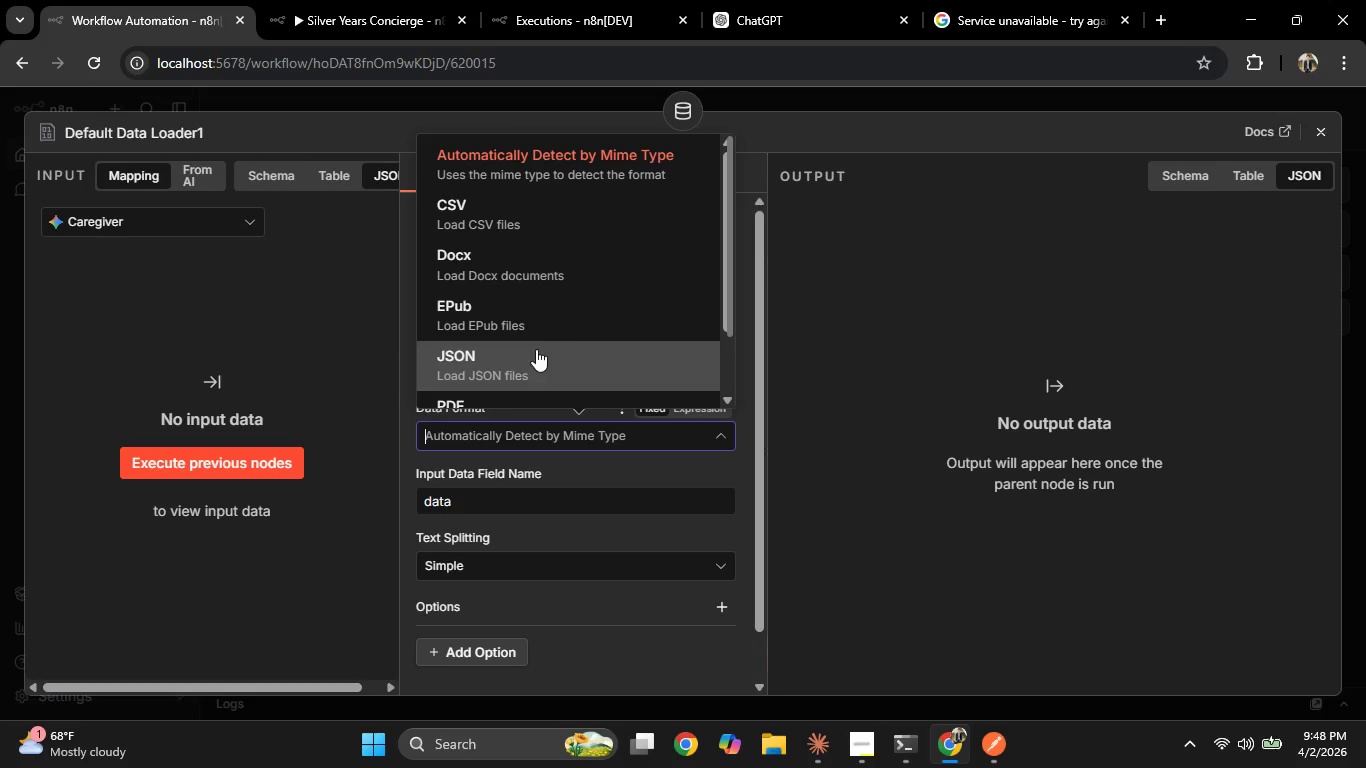 
scroll: coordinate [540, 334], scroll_direction: down, amount: 2.0
 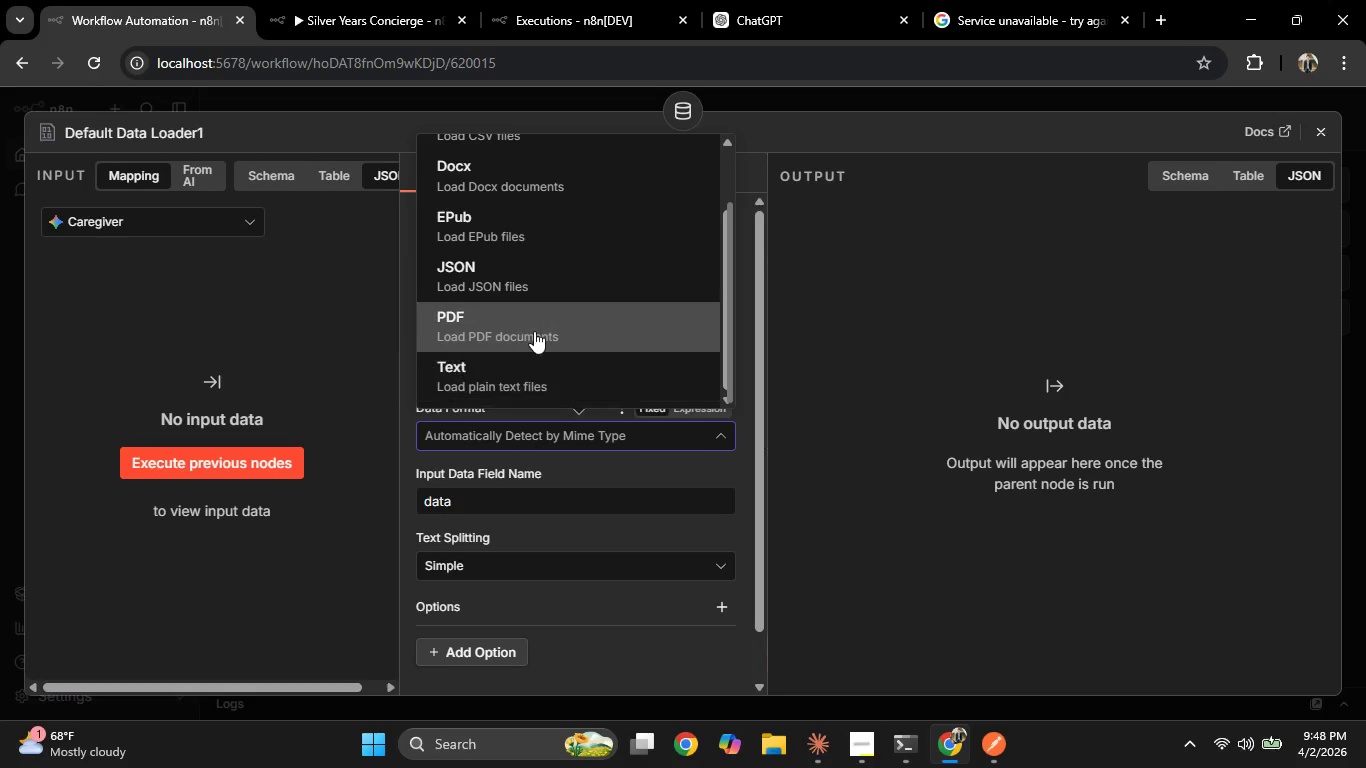 
left_click([529, 299])
 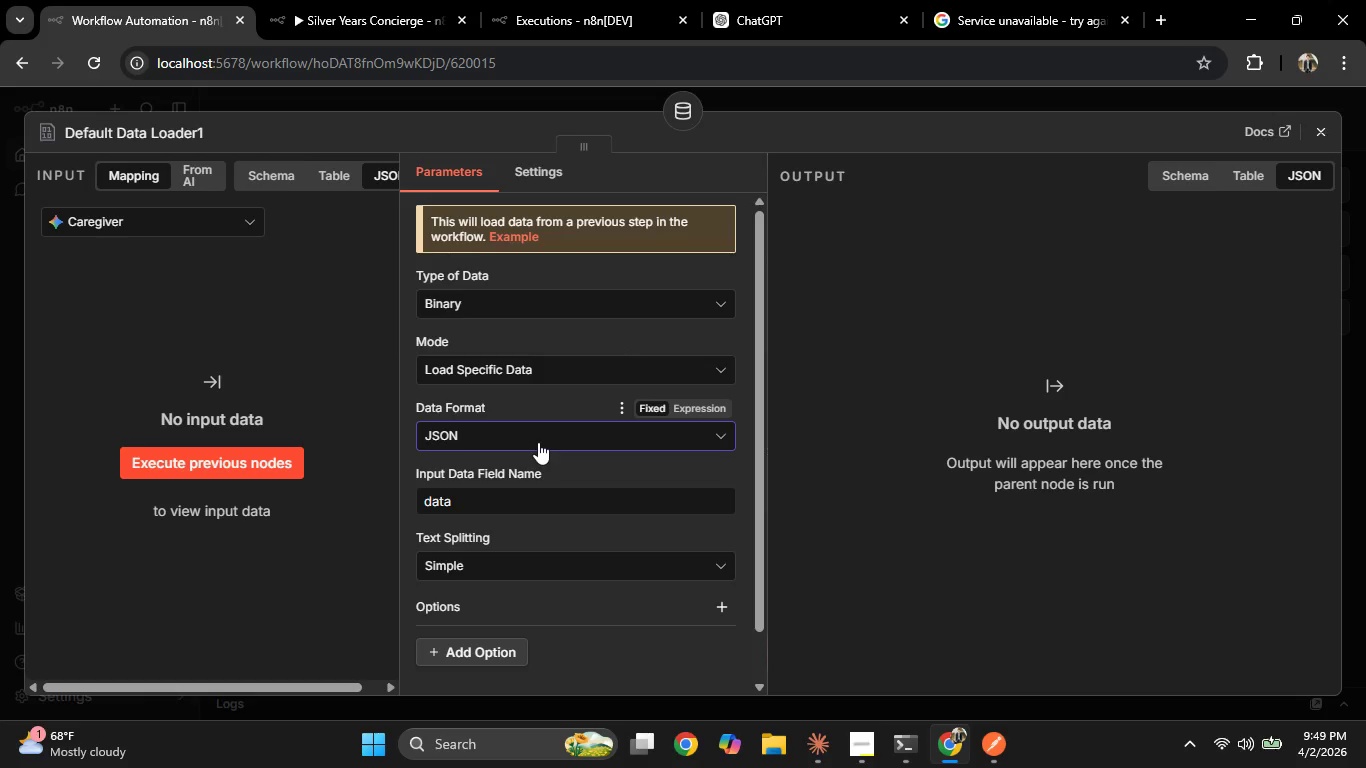 
scroll: coordinate [537, 466], scroll_direction: down, amount: 2.0
 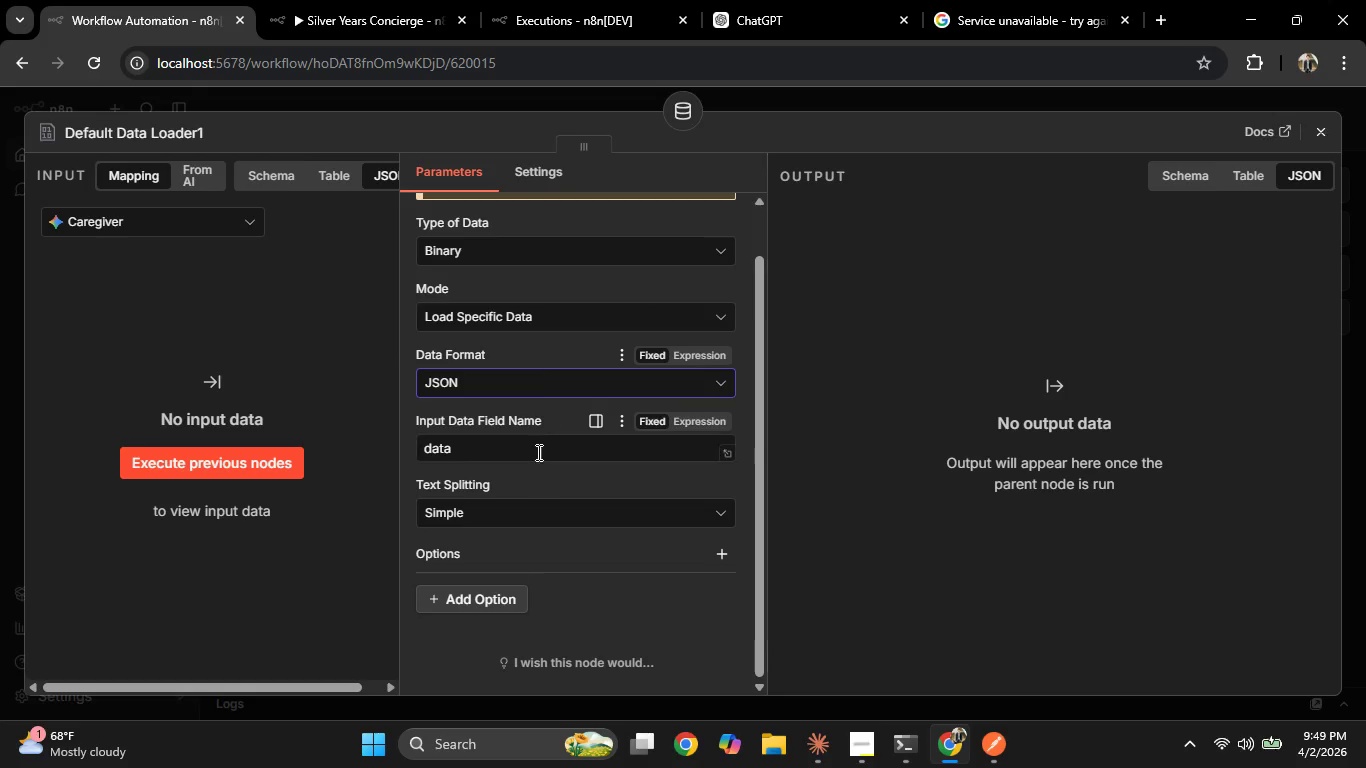 
left_click([537, 451])
 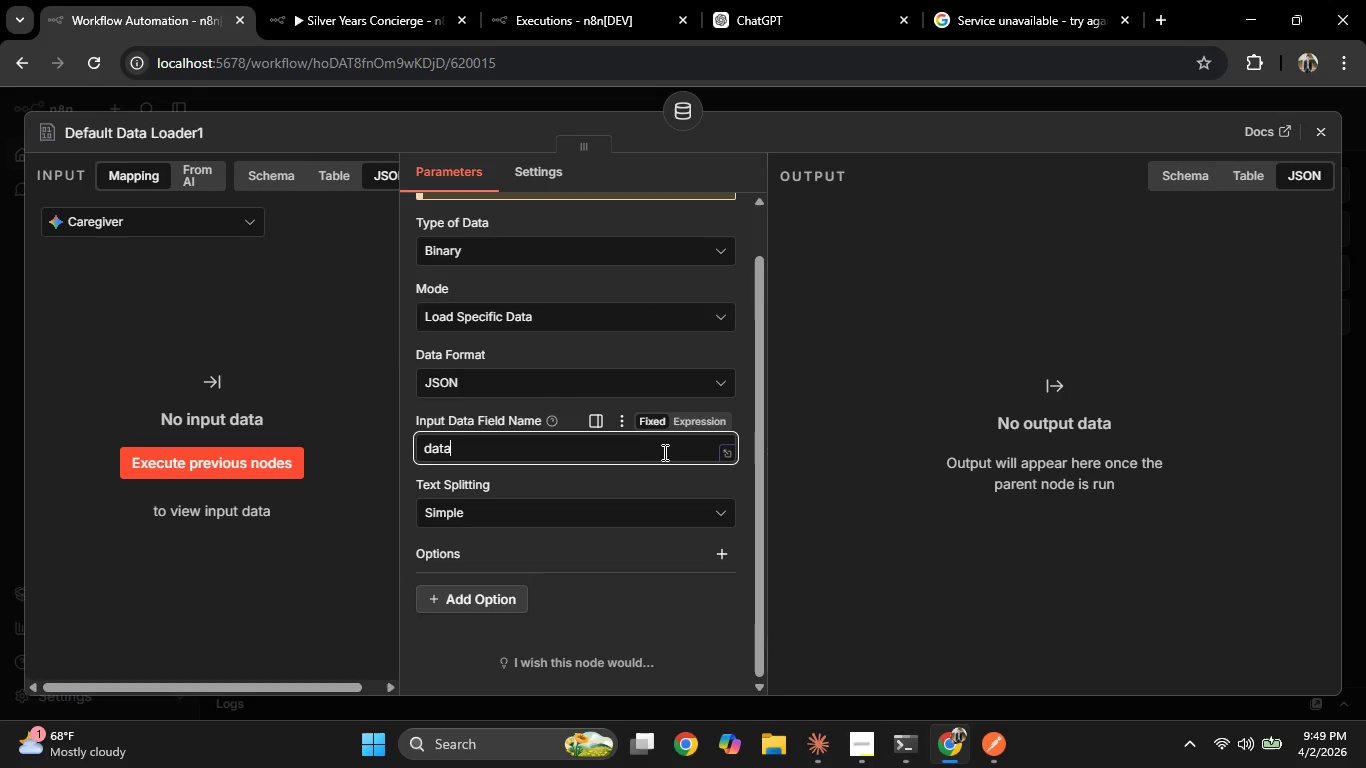 
left_click([683, 423])
 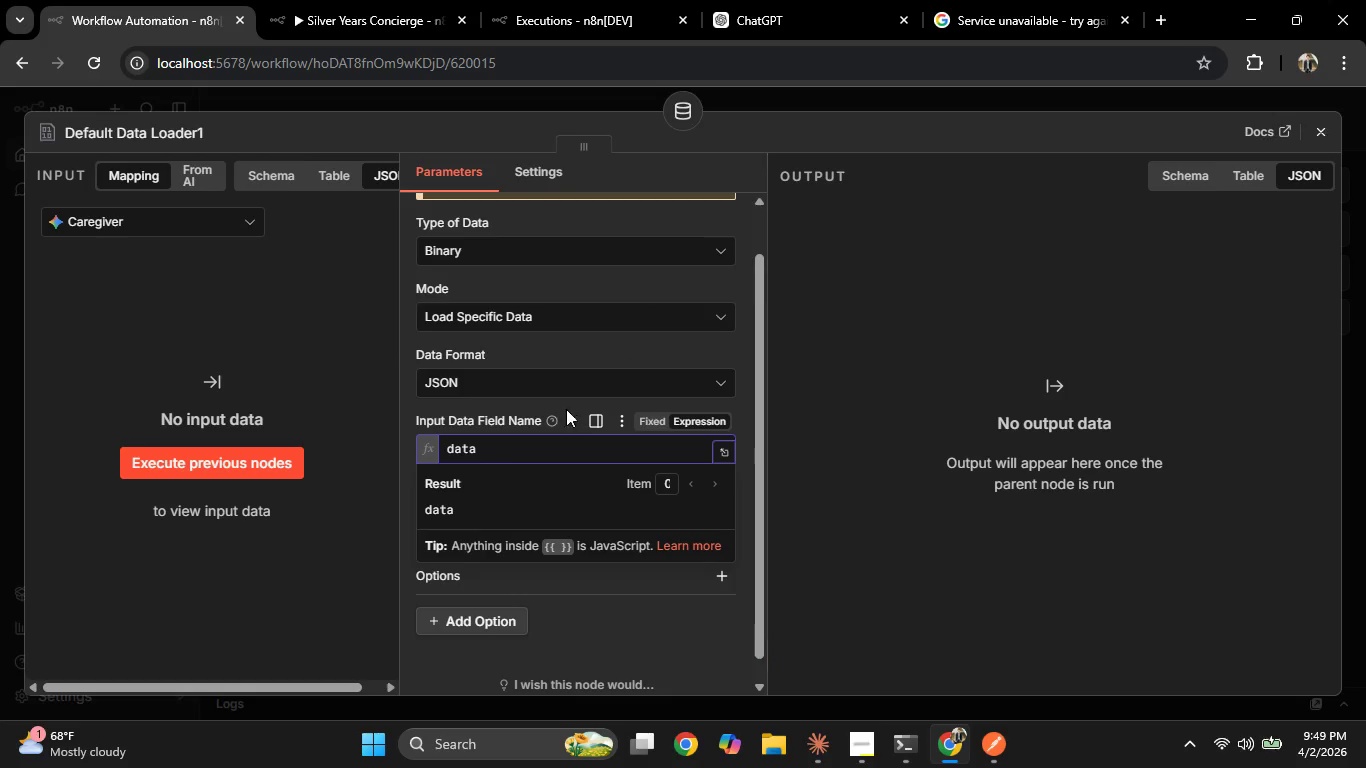 
left_click([539, 402])
 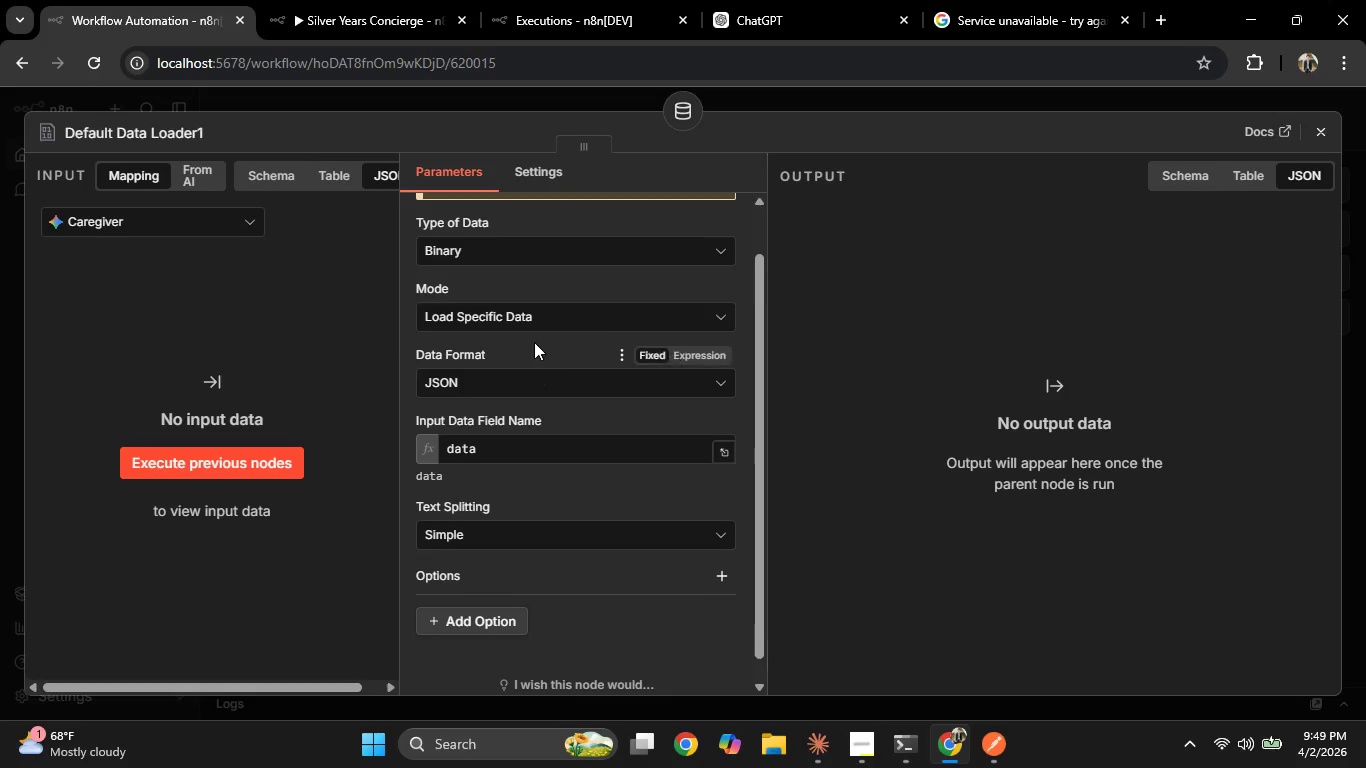 
scroll: coordinate [534, 341], scroll_direction: up, amount: 2.0
 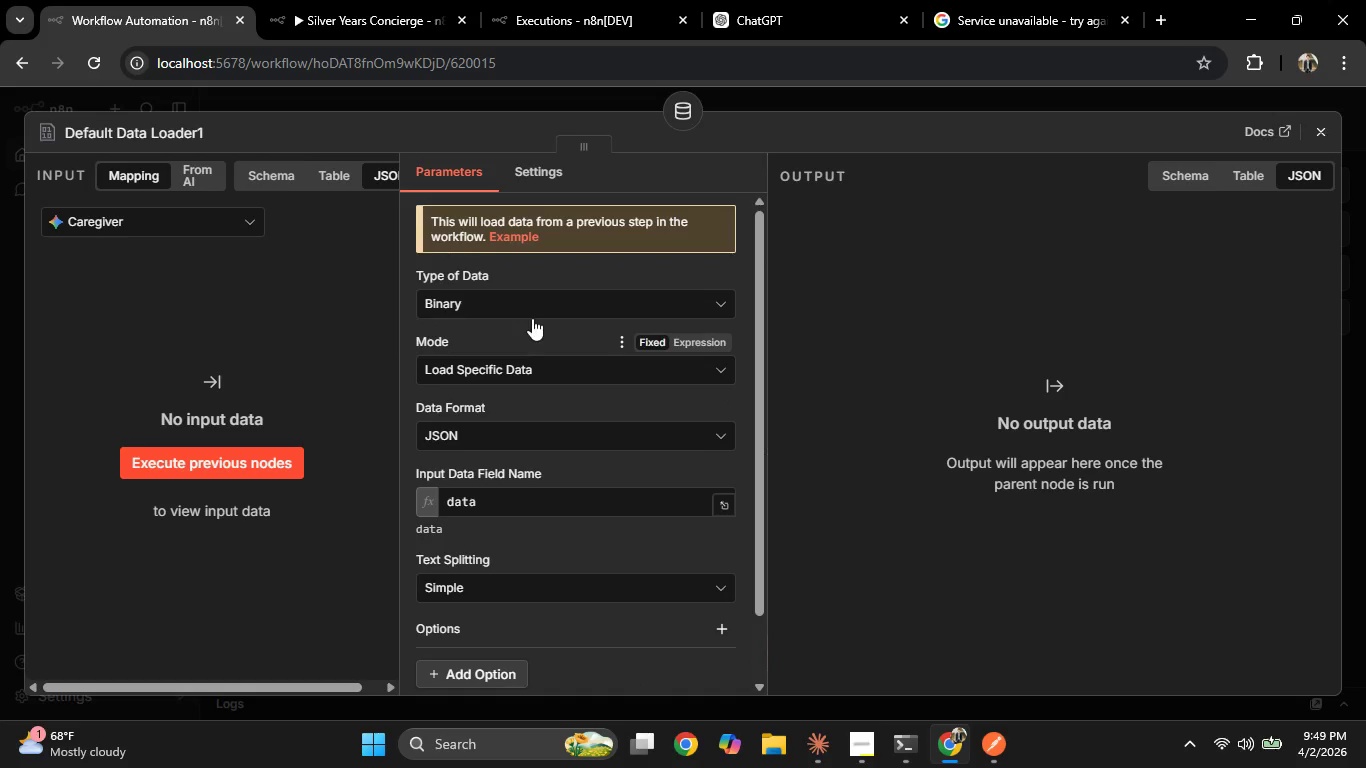 
left_click([533, 317])
 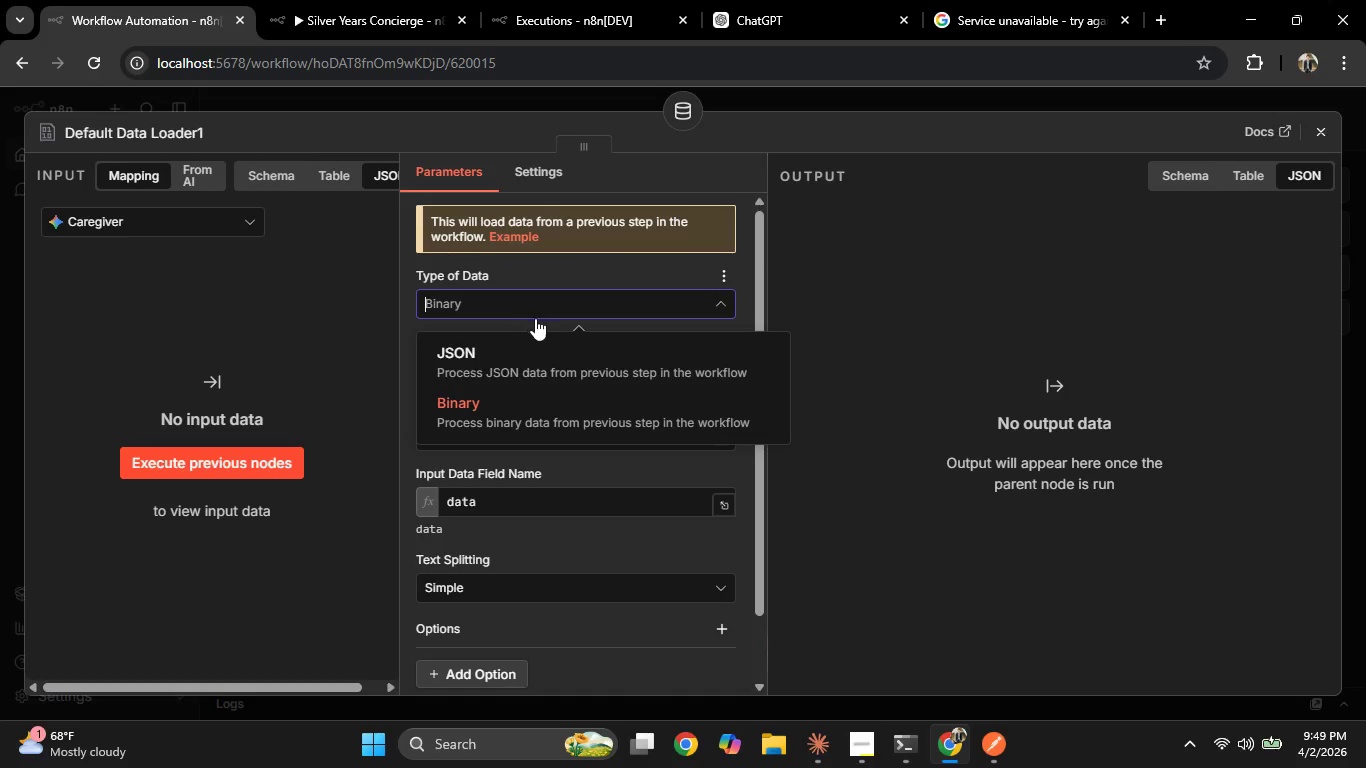 
double_click([538, 340])
 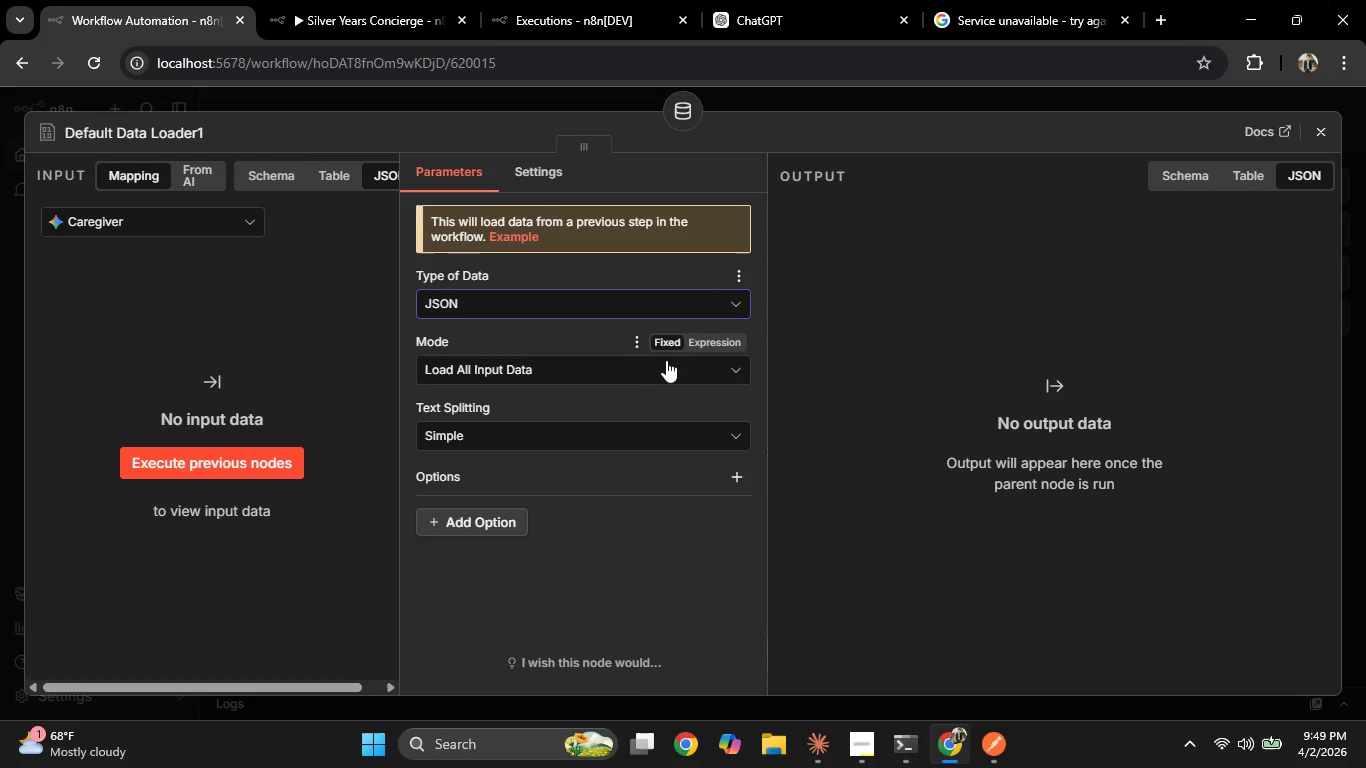 
left_click([695, 339])
 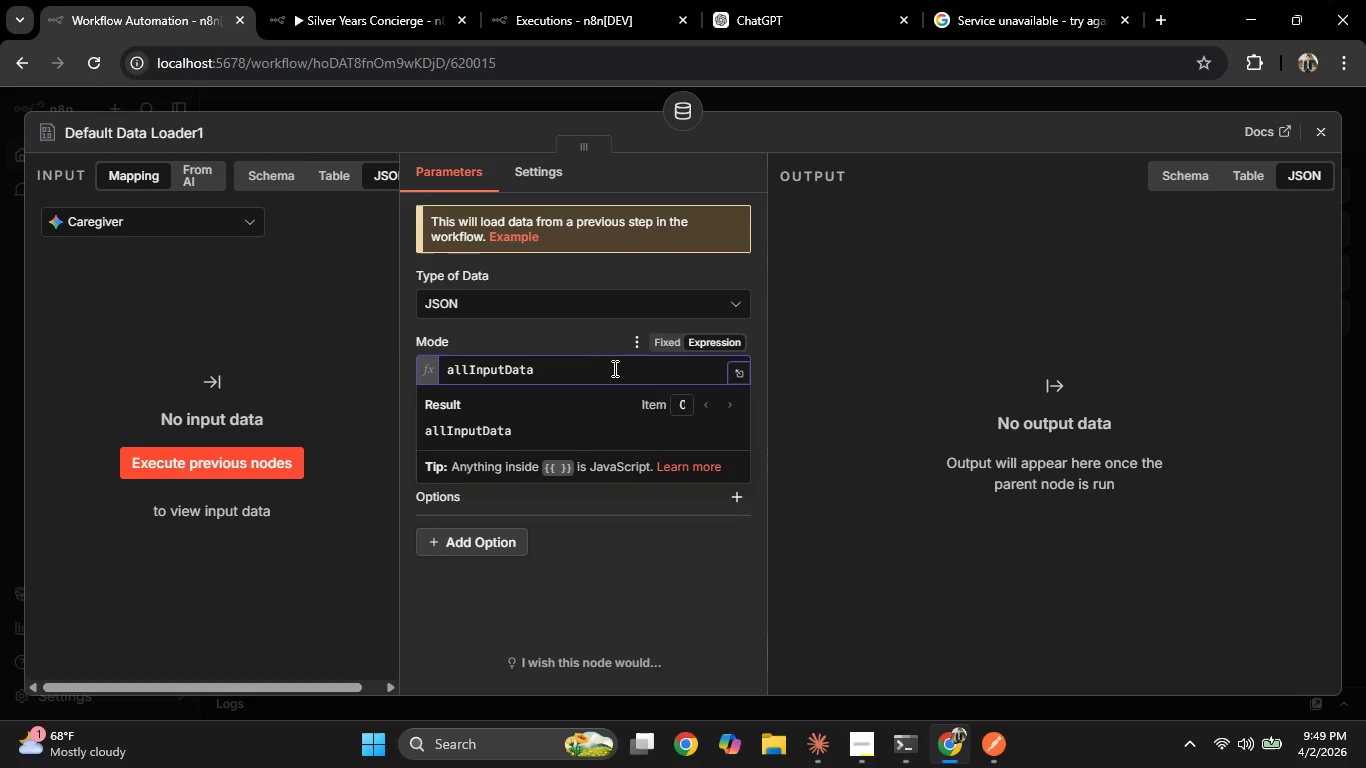 
left_click_drag(start_coordinate=[605, 371], to_coordinate=[446, 350])
 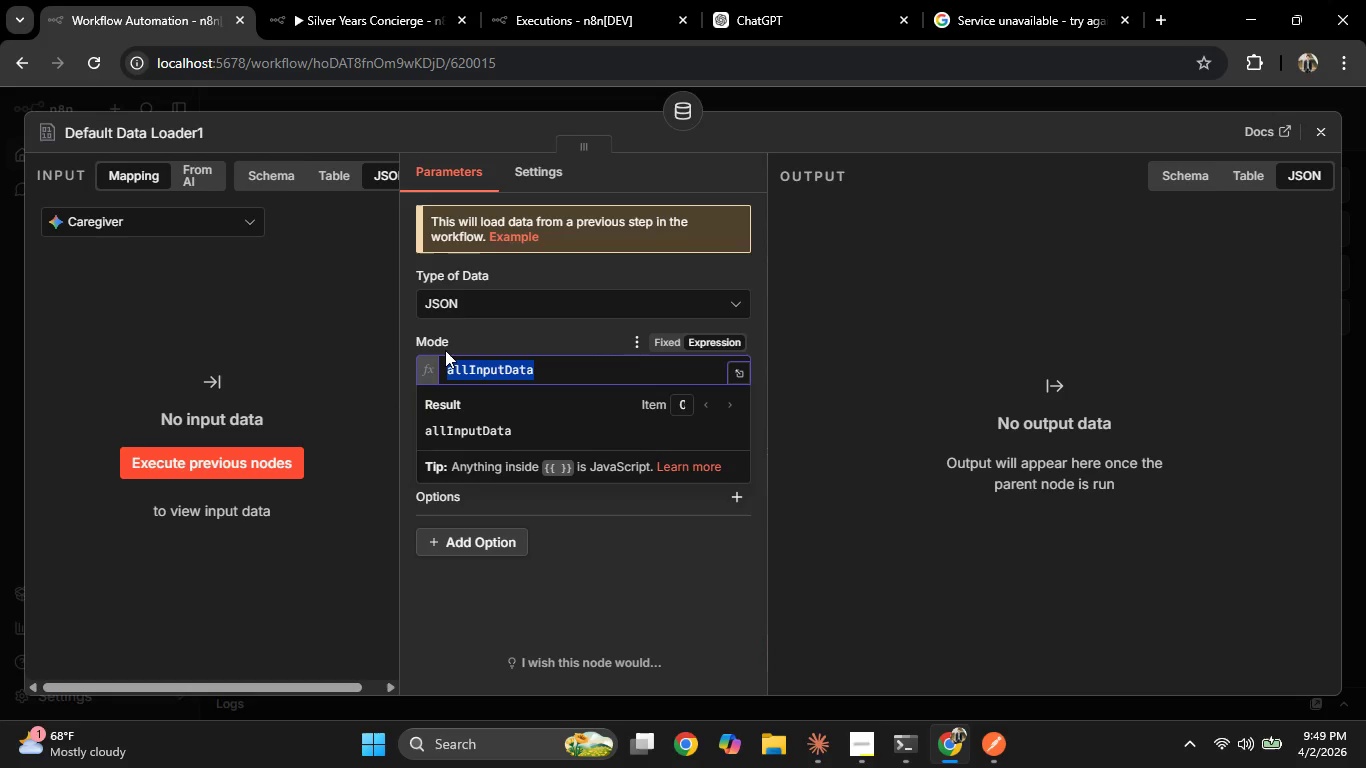 
key(Control+V)
 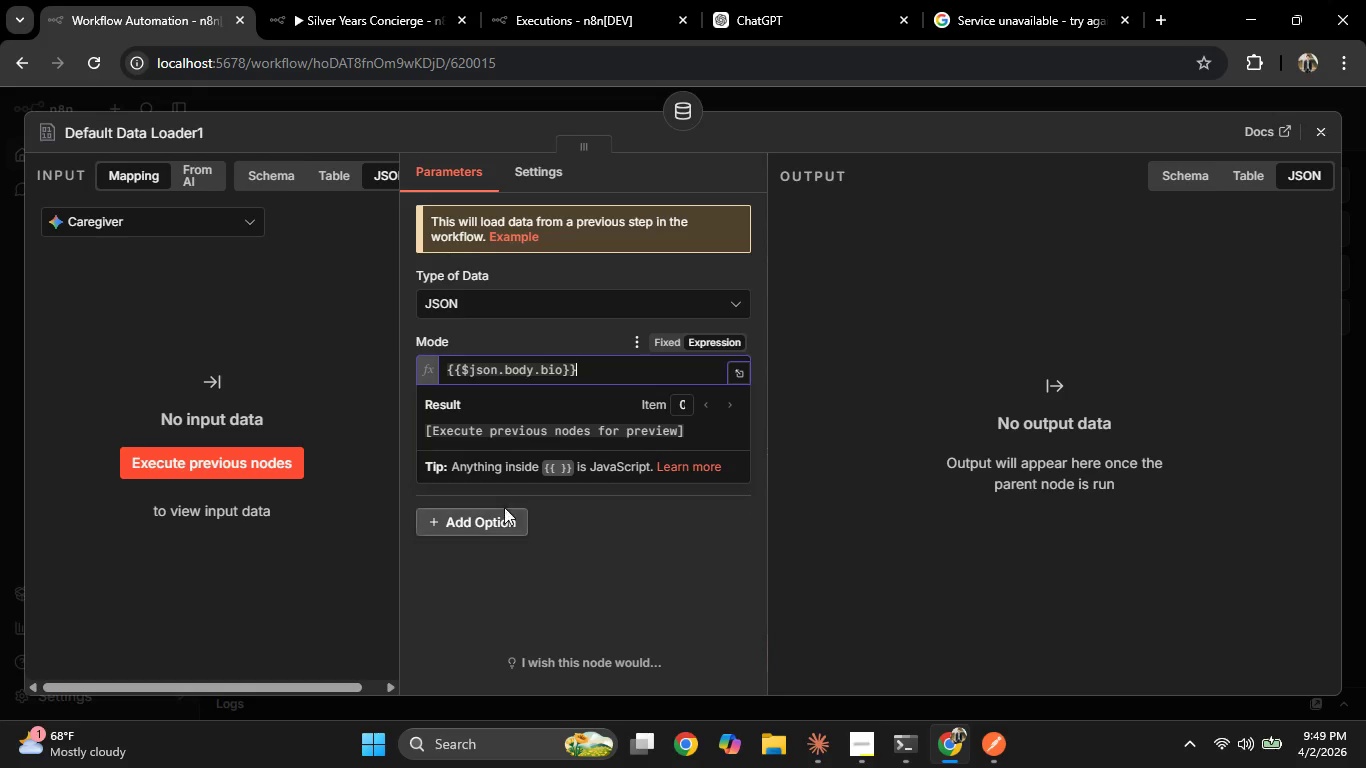 
left_click([559, 373])
 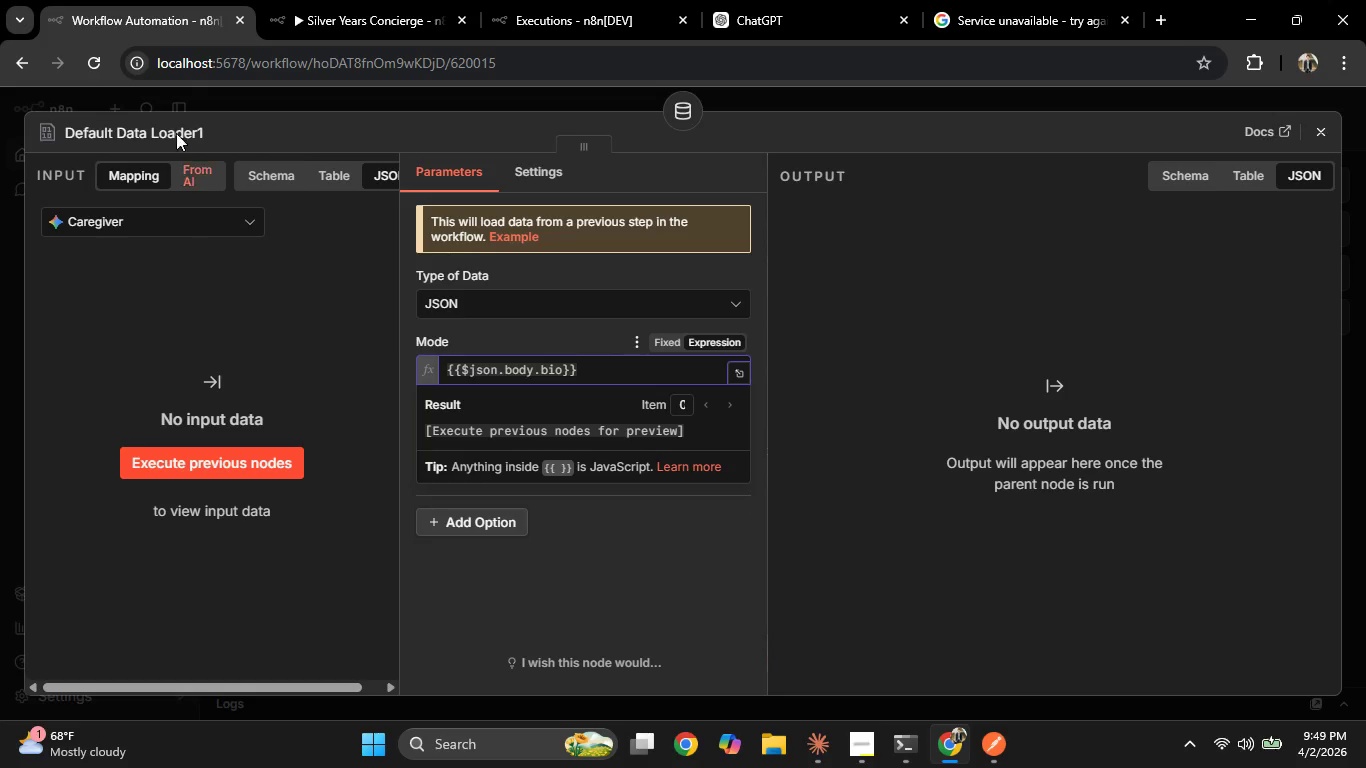 
left_click([332, 0])
 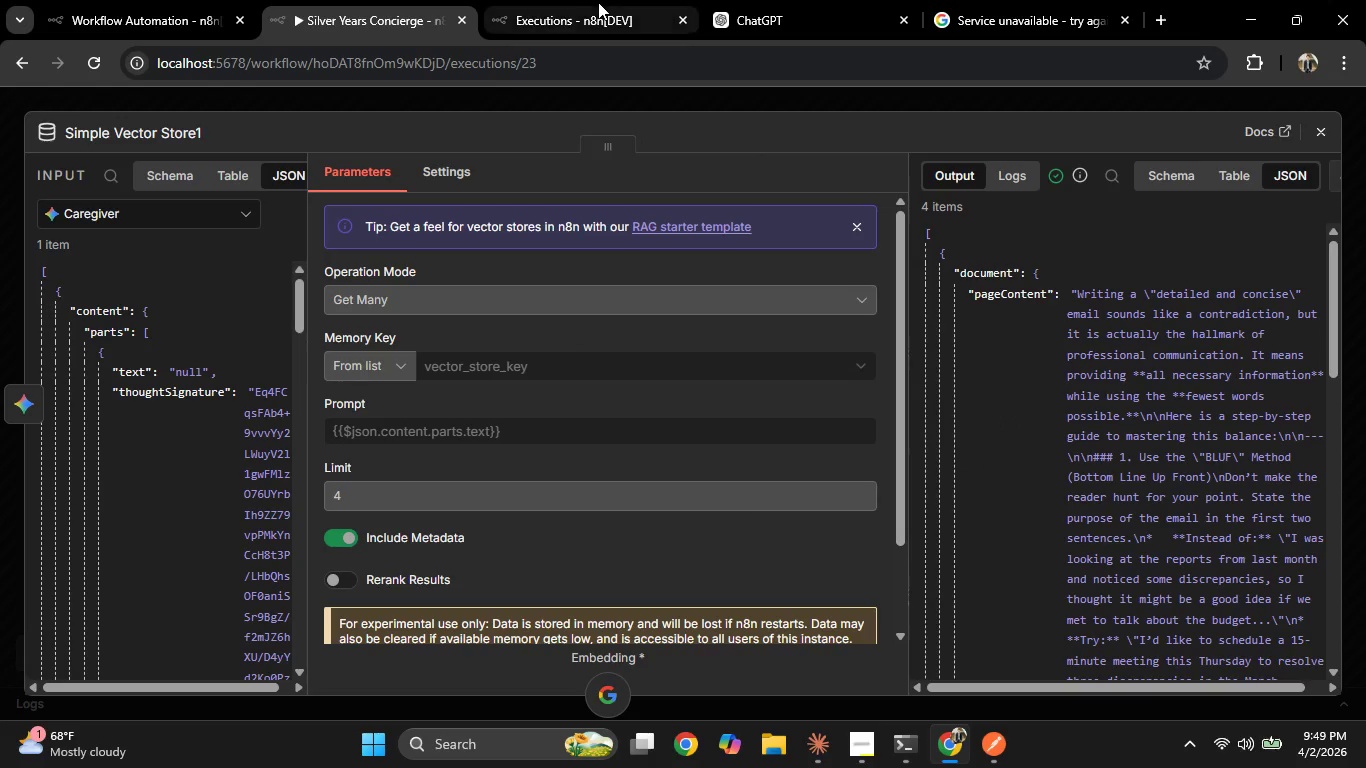 
left_click([585, 0])
 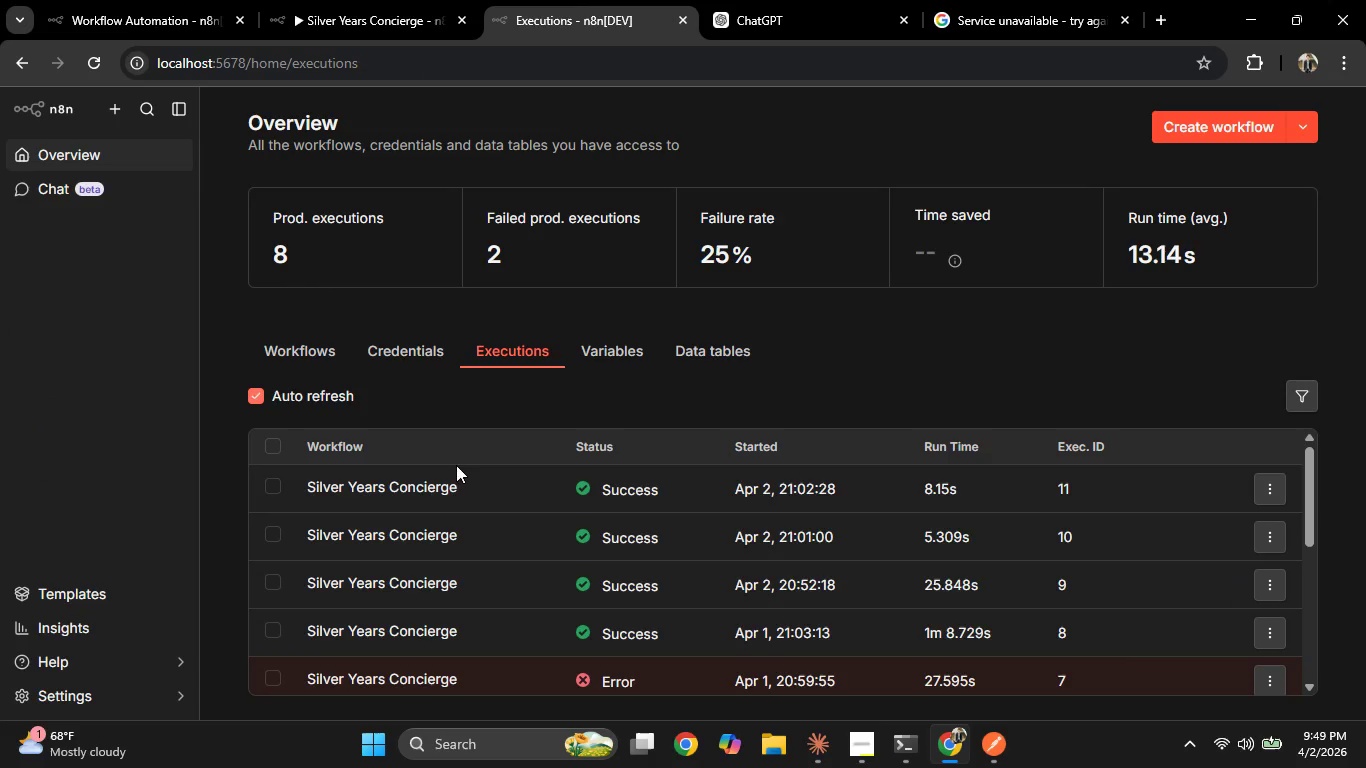 
left_click([372, 0])
 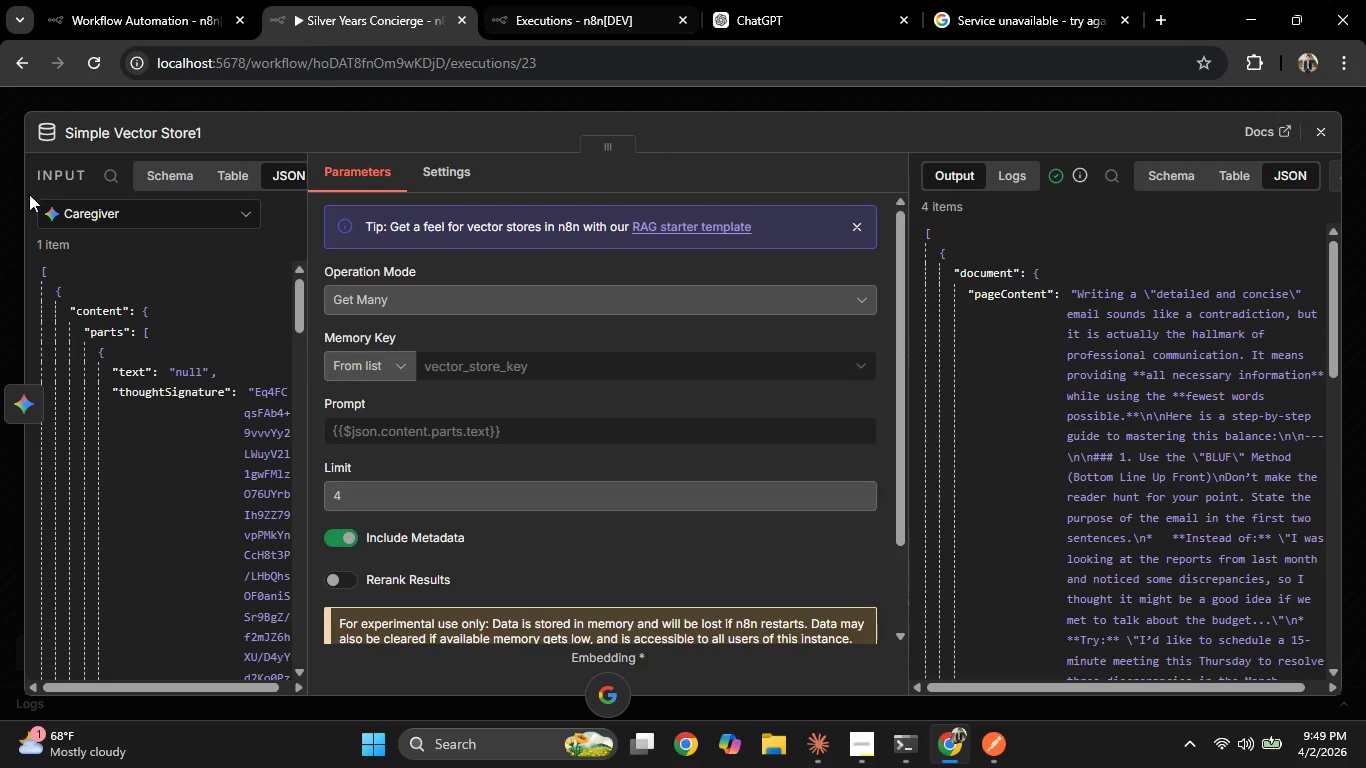 
left_click([0, 197])
 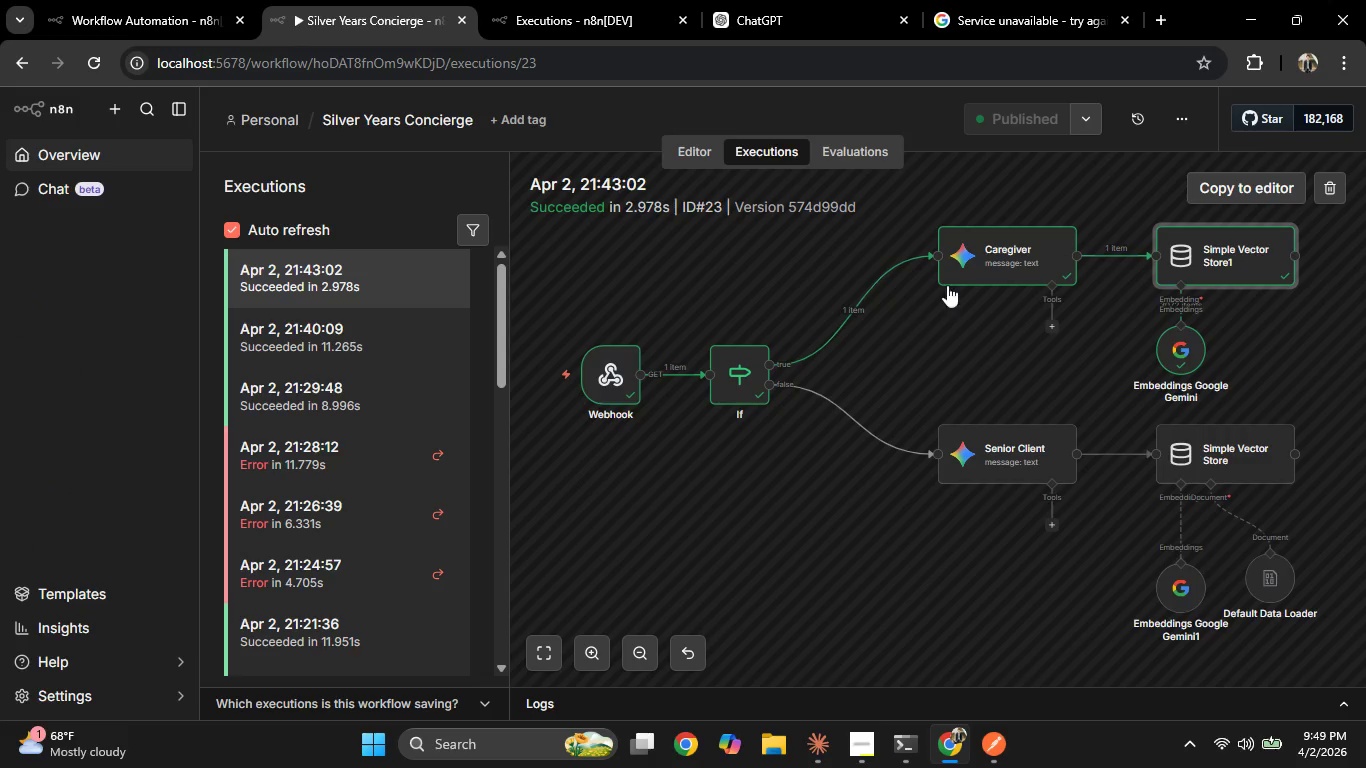 
double_click([990, 265])
 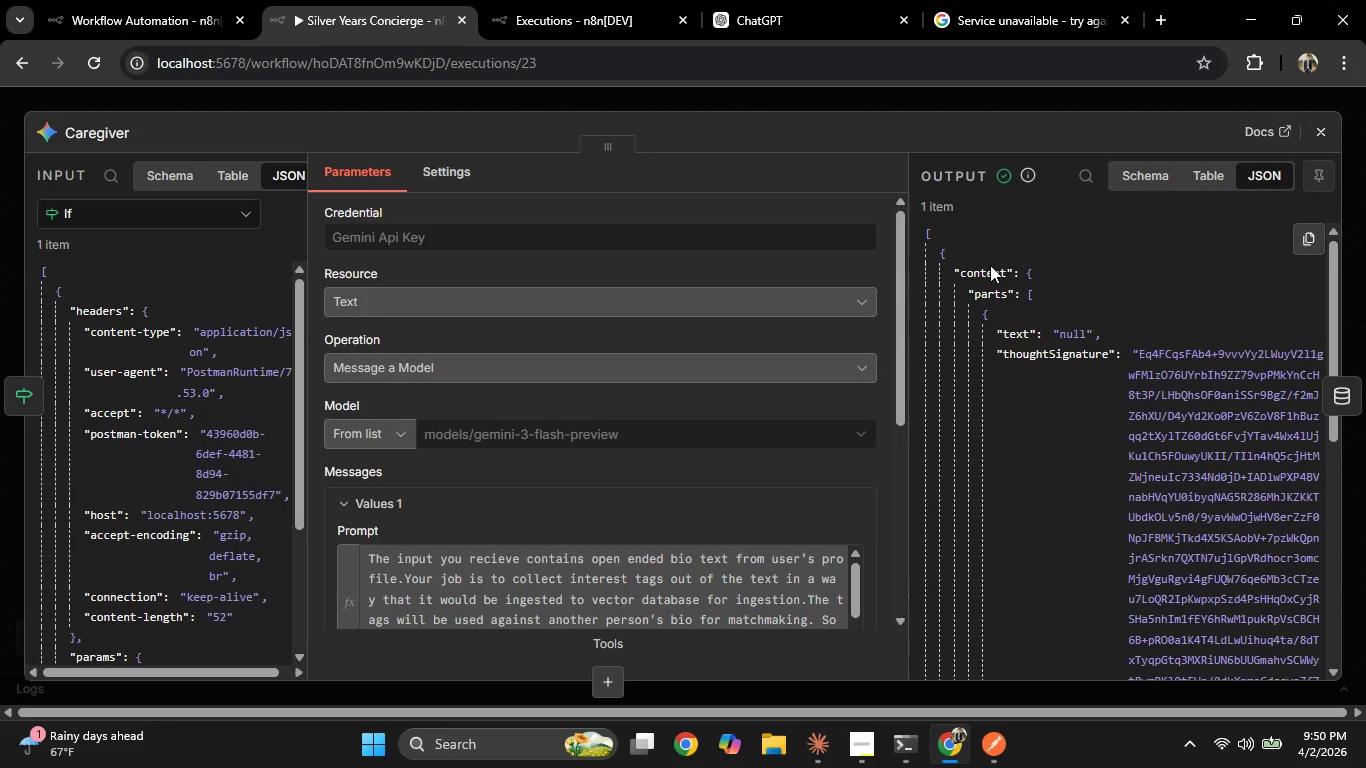 
wait(92.56)
 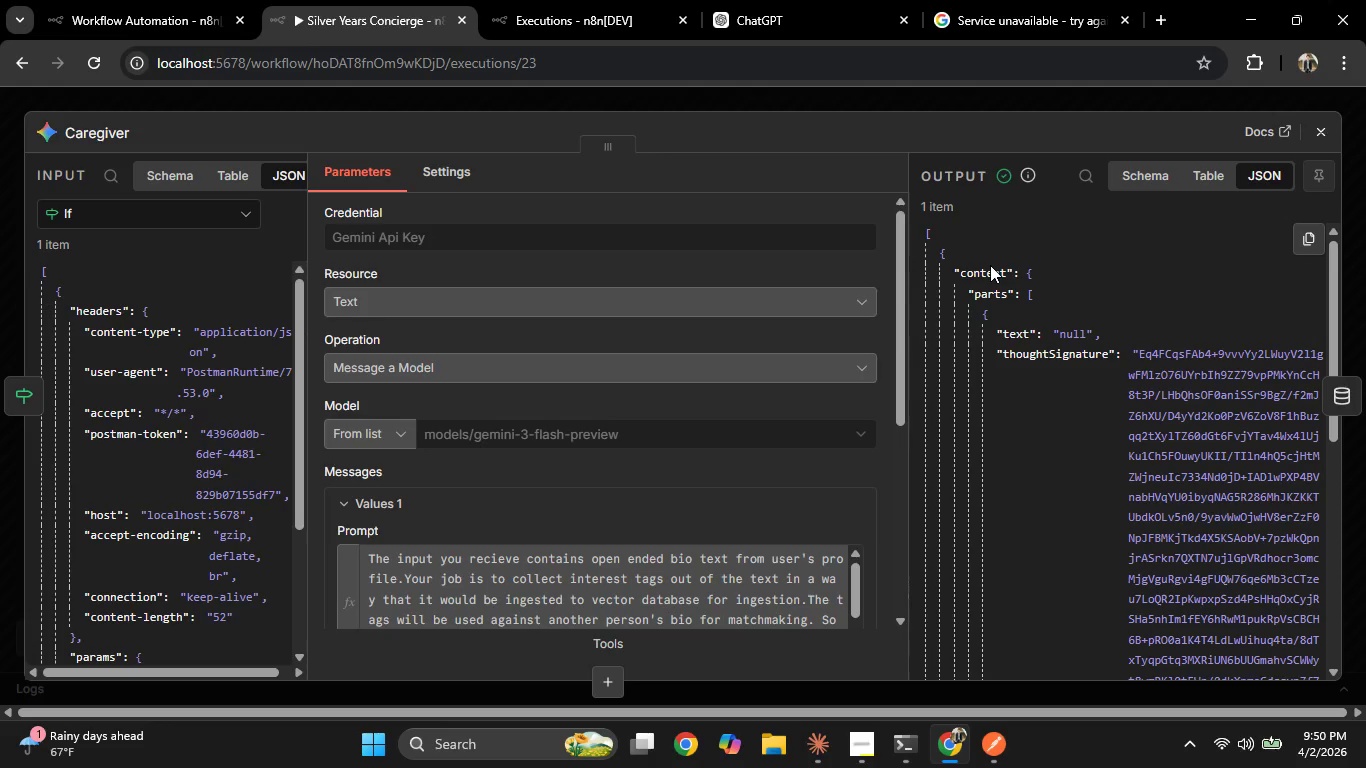 
left_click([849, 732])